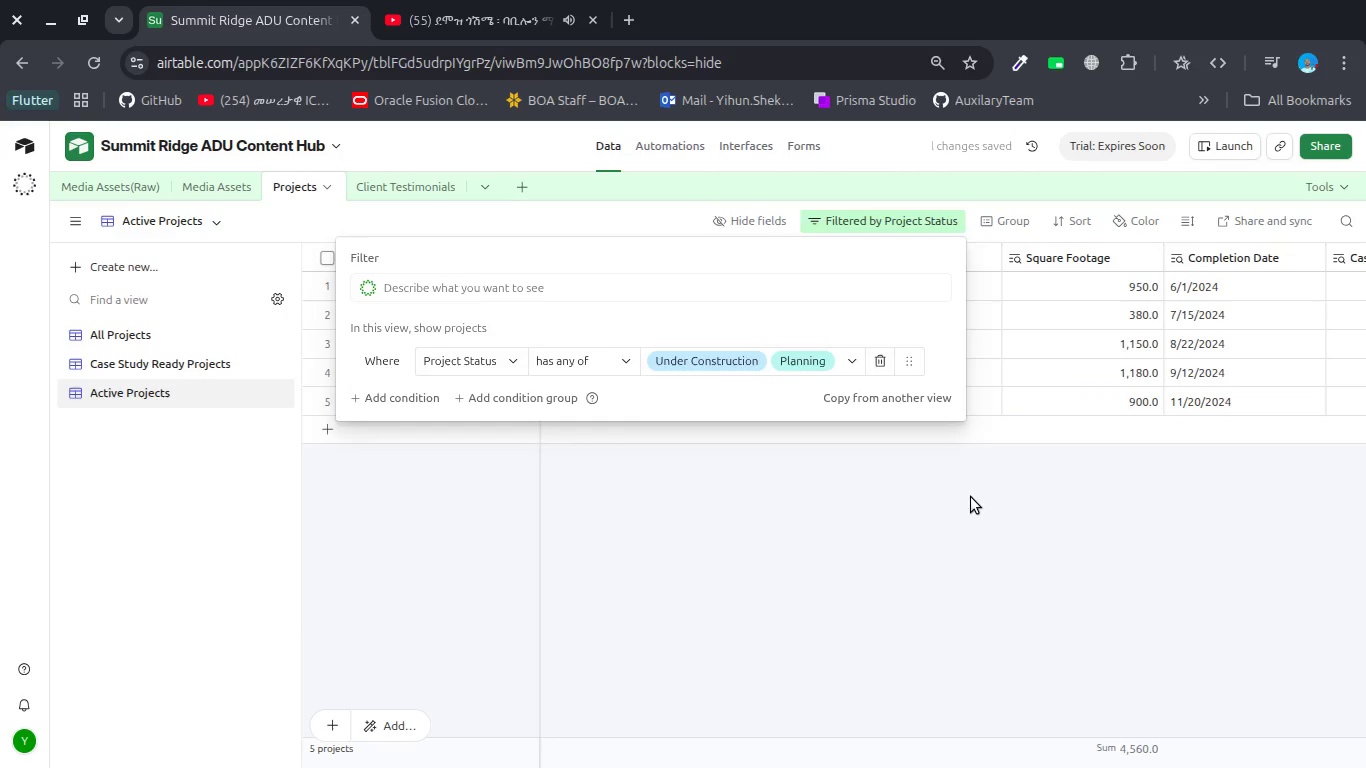 
left_click([971, 497])
 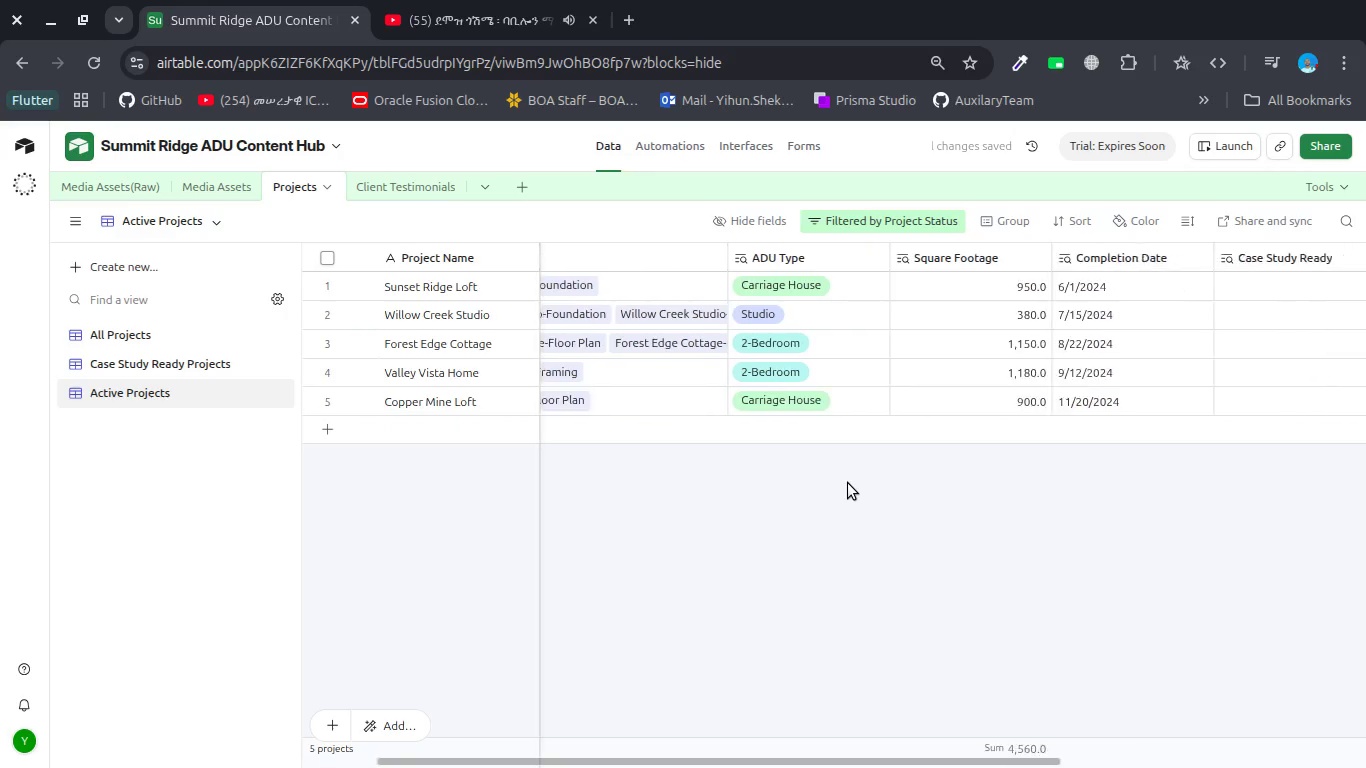 
scroll: coordinate [848, 483], scroll_direction: up, amount: 9.0
 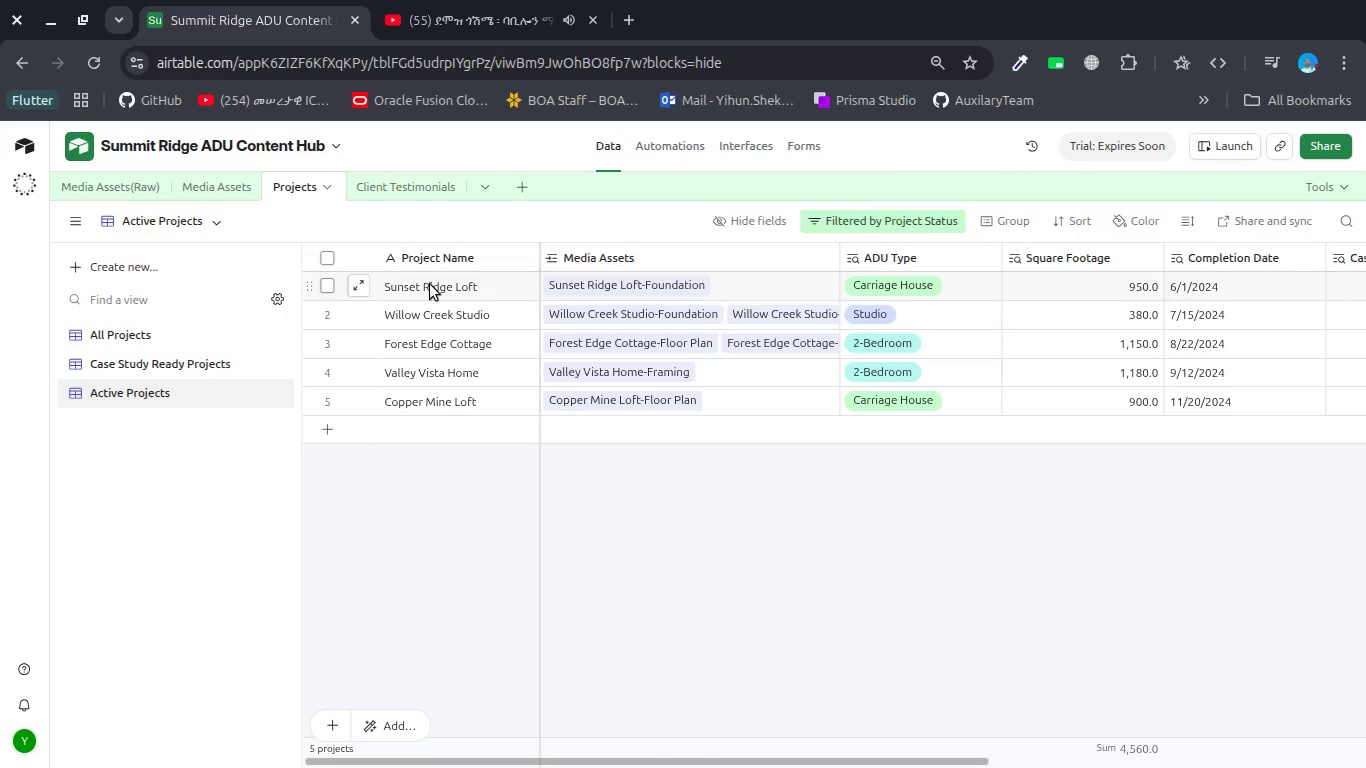 
left_click([222, 189])
 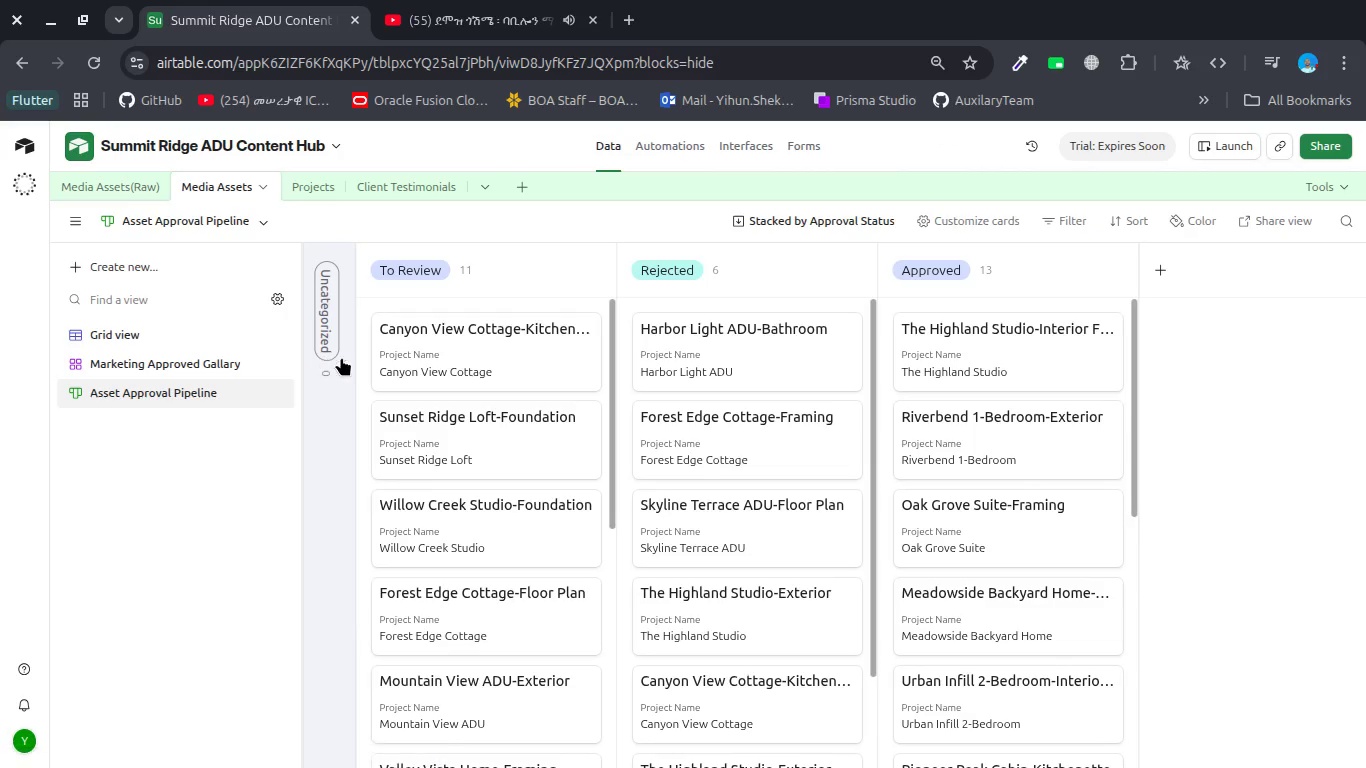 
mouse_move([359, 361])
 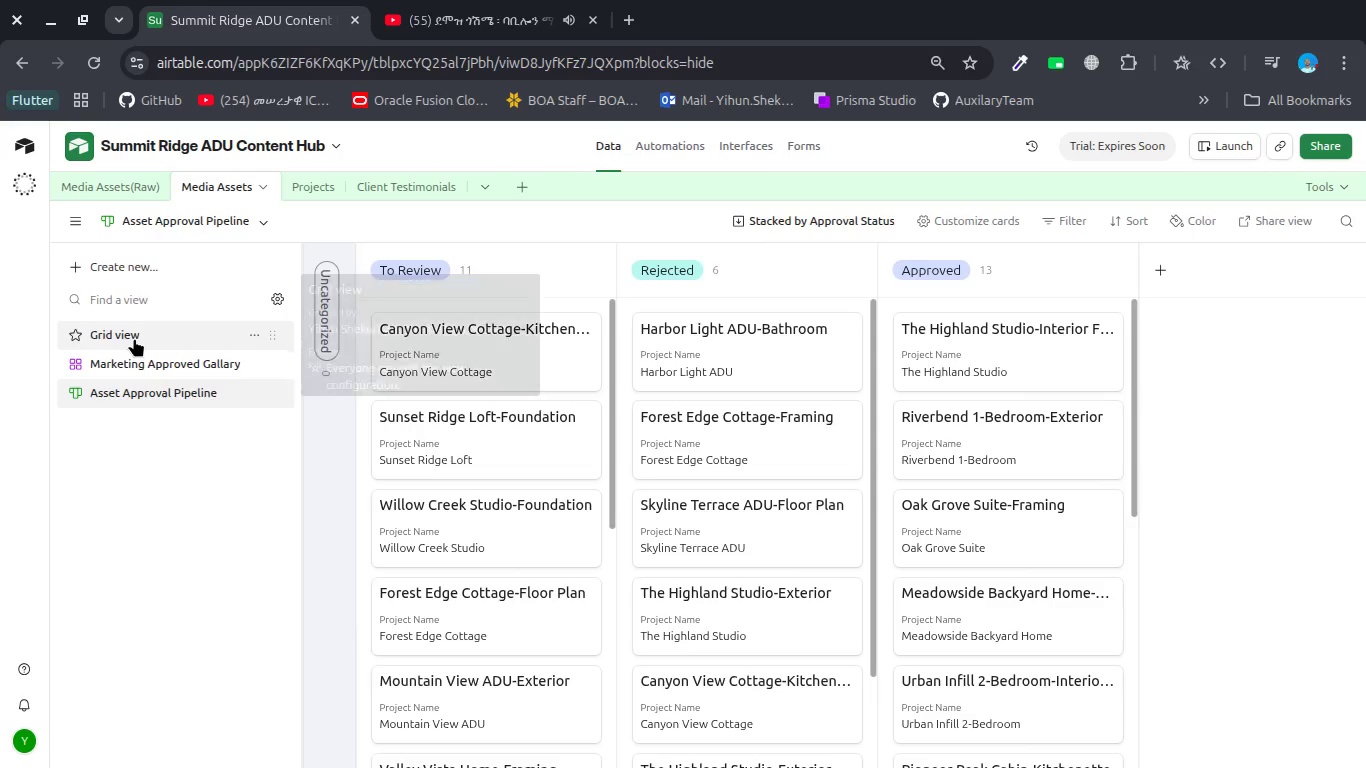 
double_click([134, 338])
 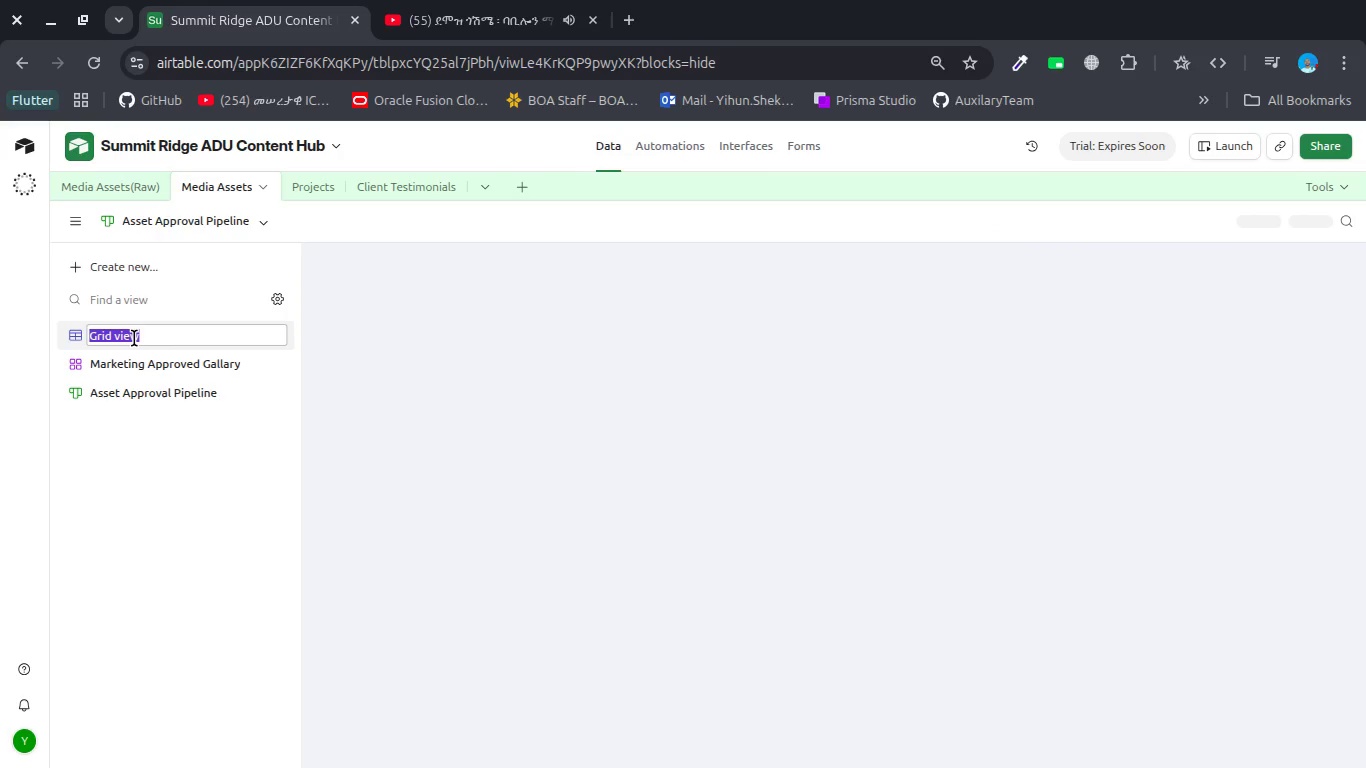 
type(All Assets)
 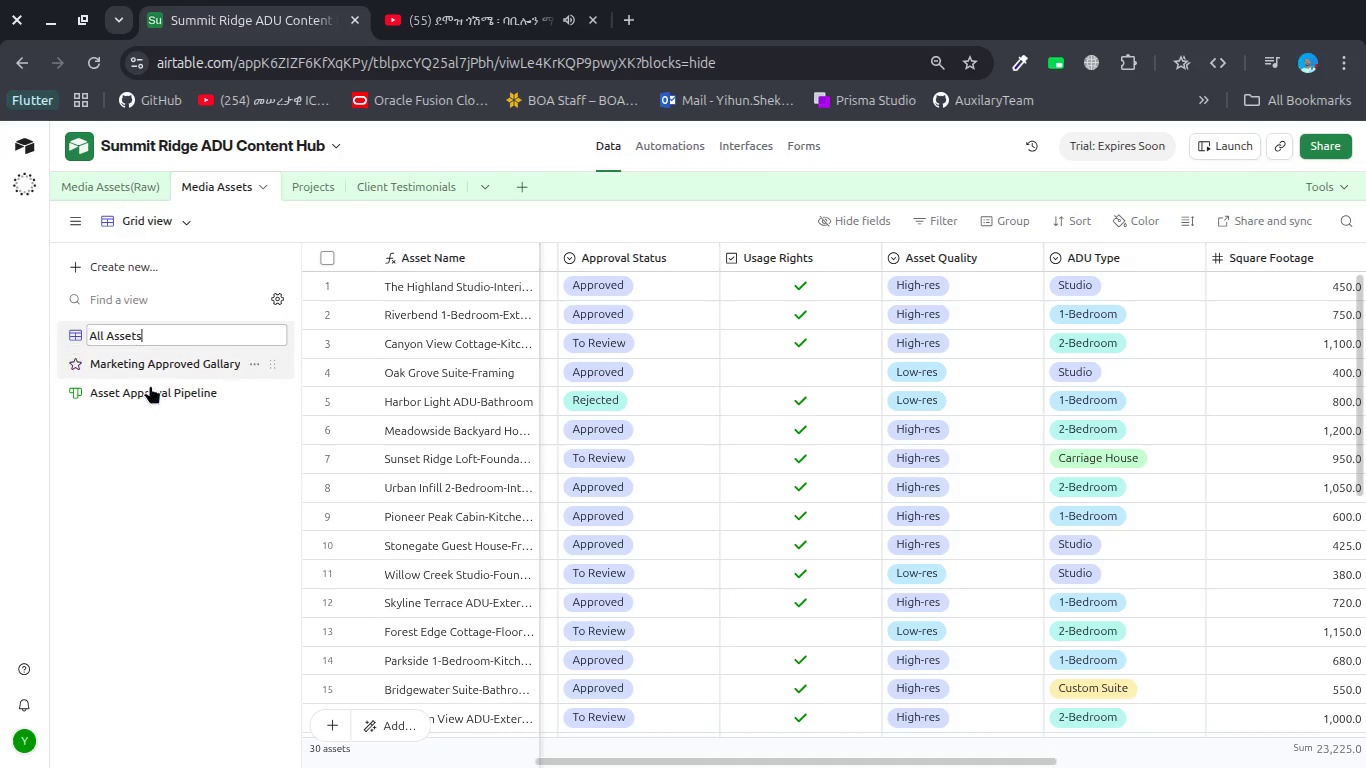 
left_click([160, 421])
 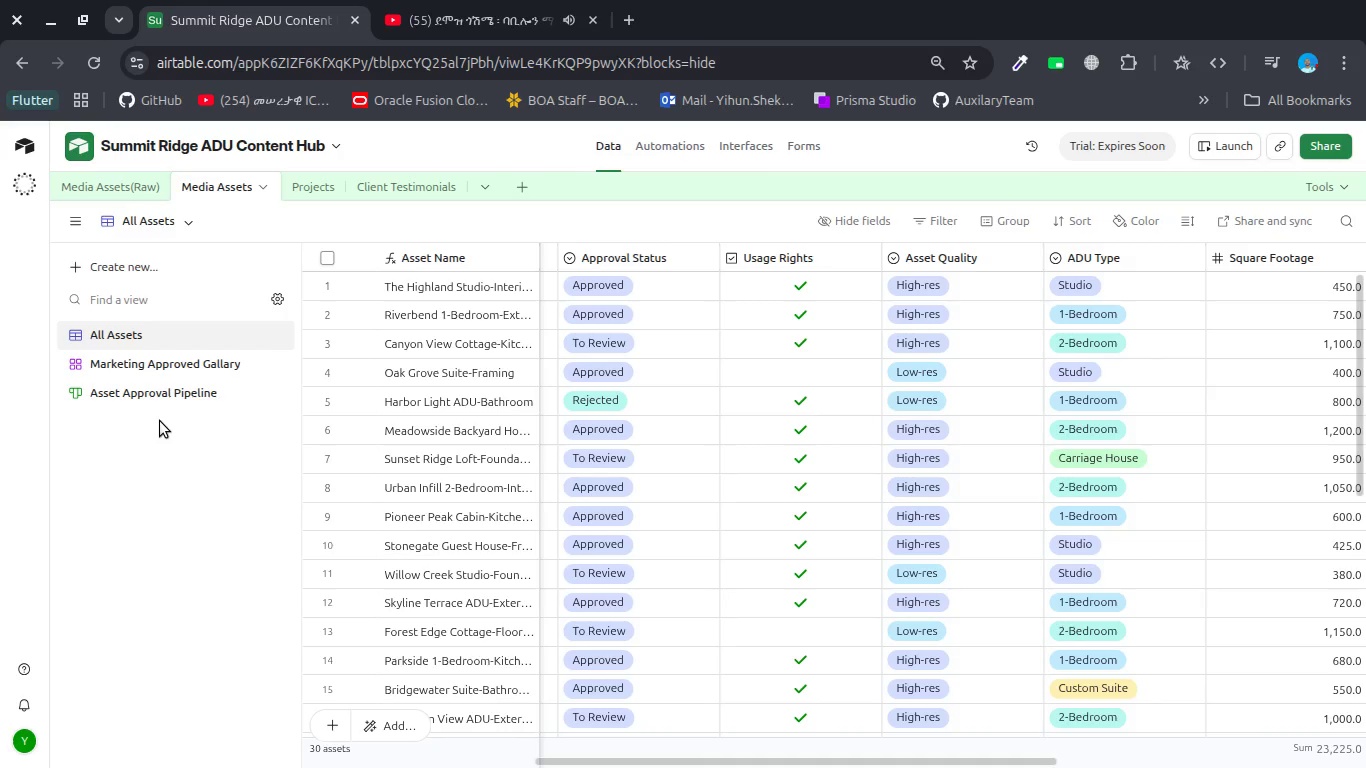 
wait(37.41)
 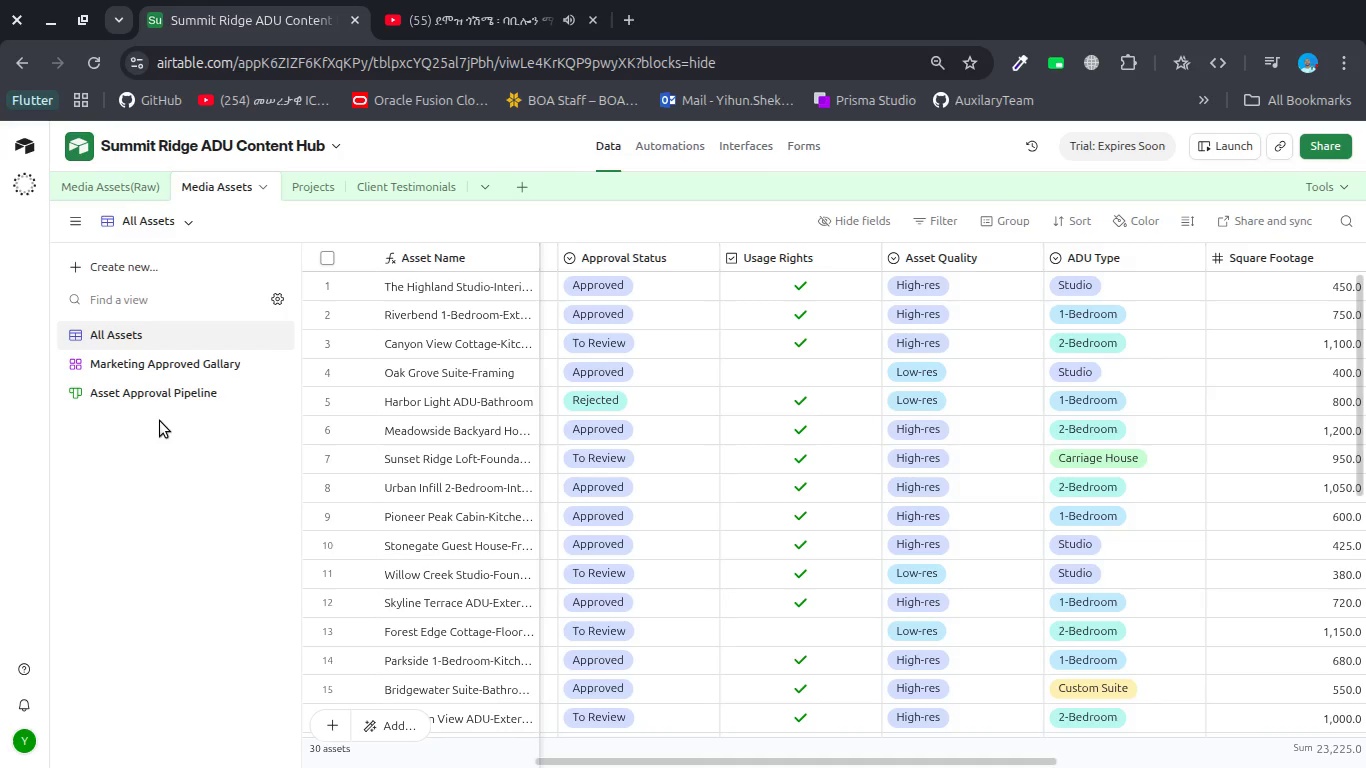 
left_click([182, 355])
 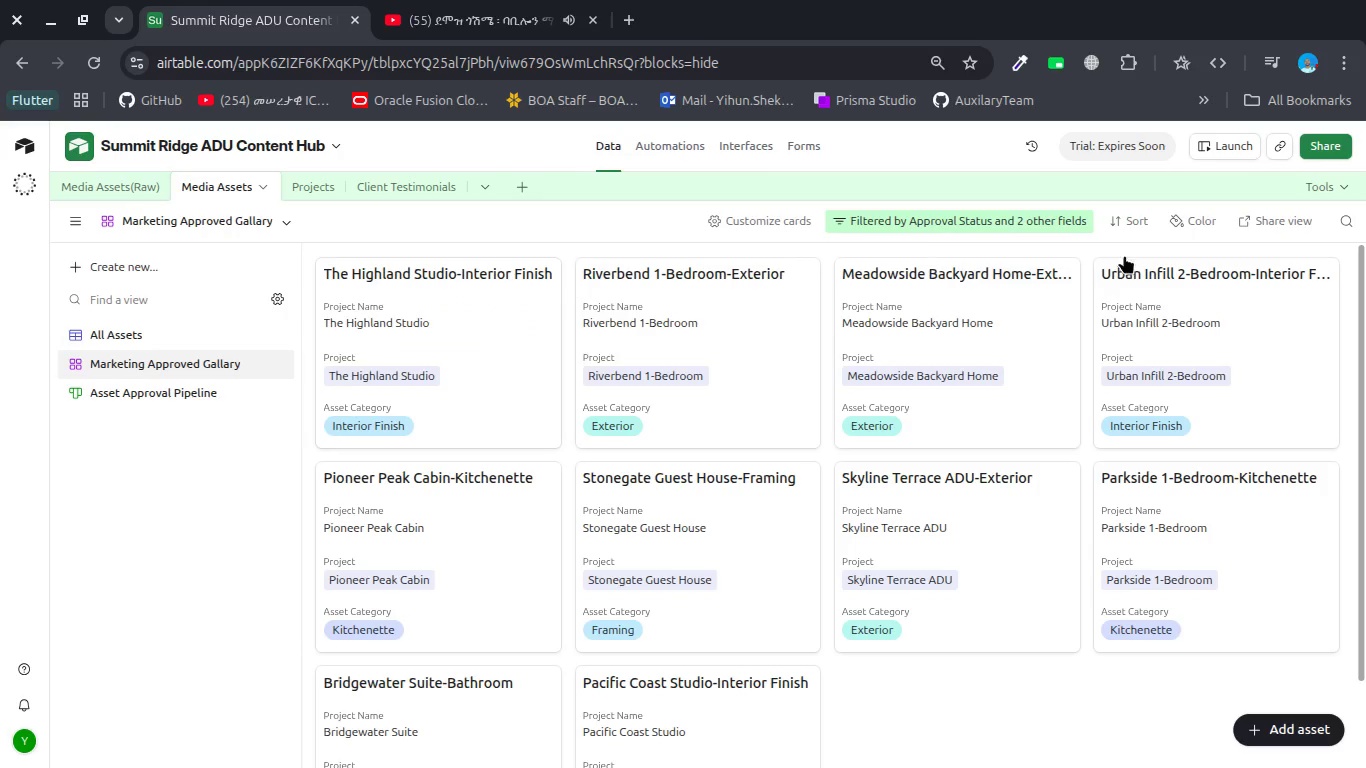 
left_click([1032, 225])
 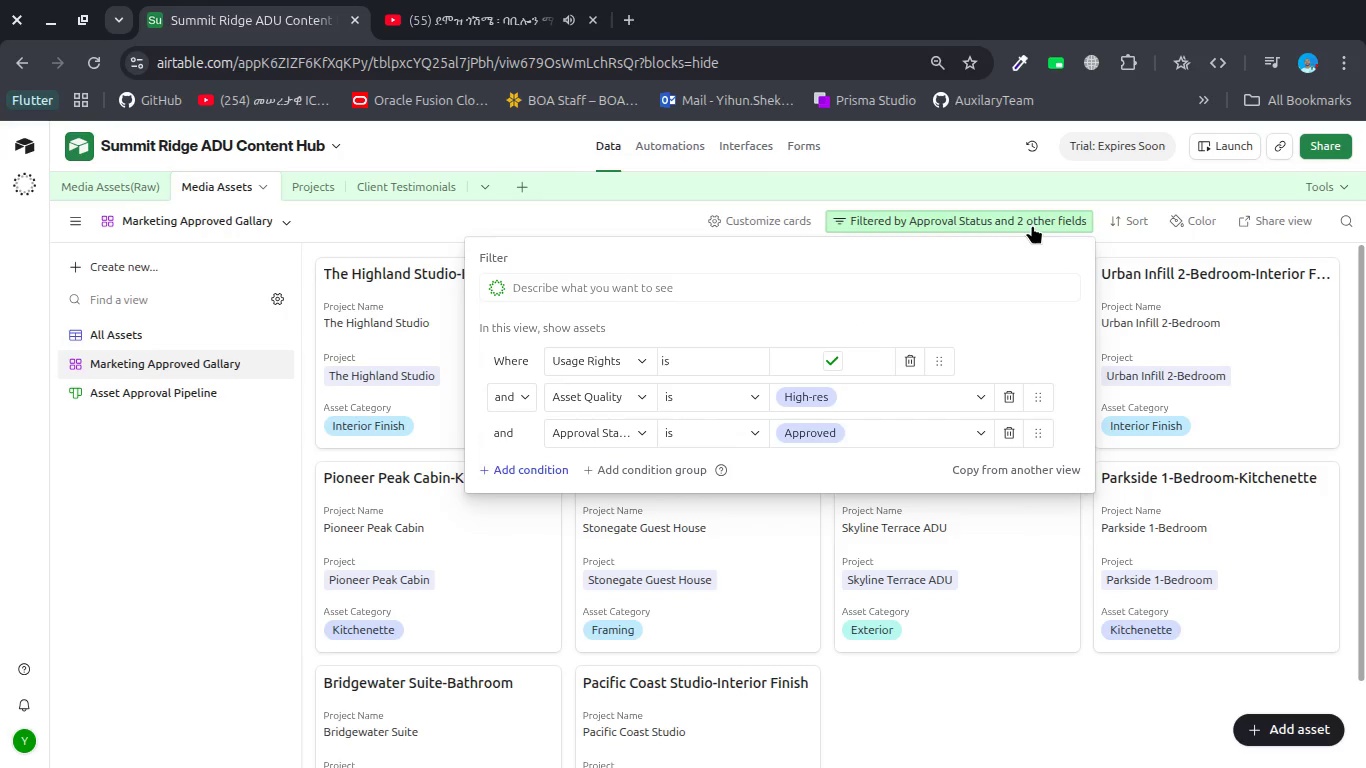 
wait(10.48)
 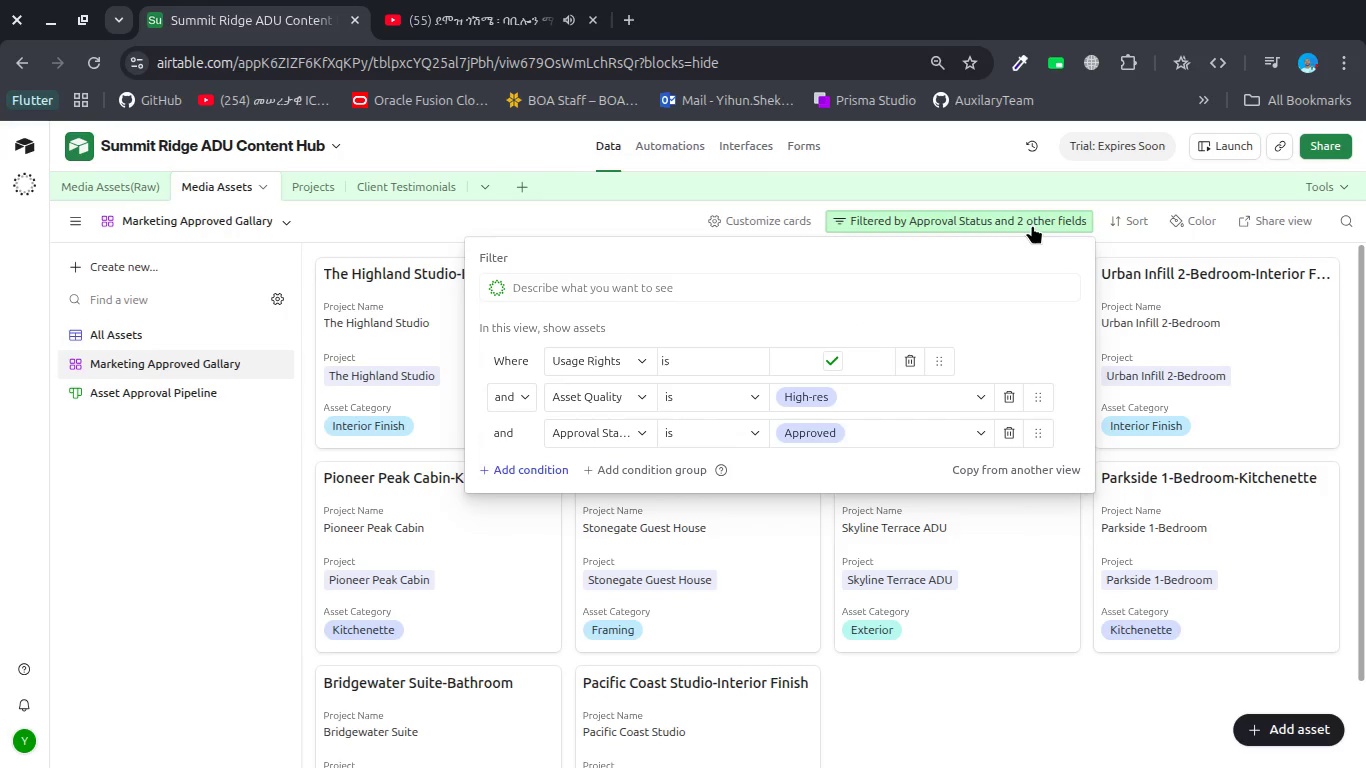 
left_click([1143, 303])
 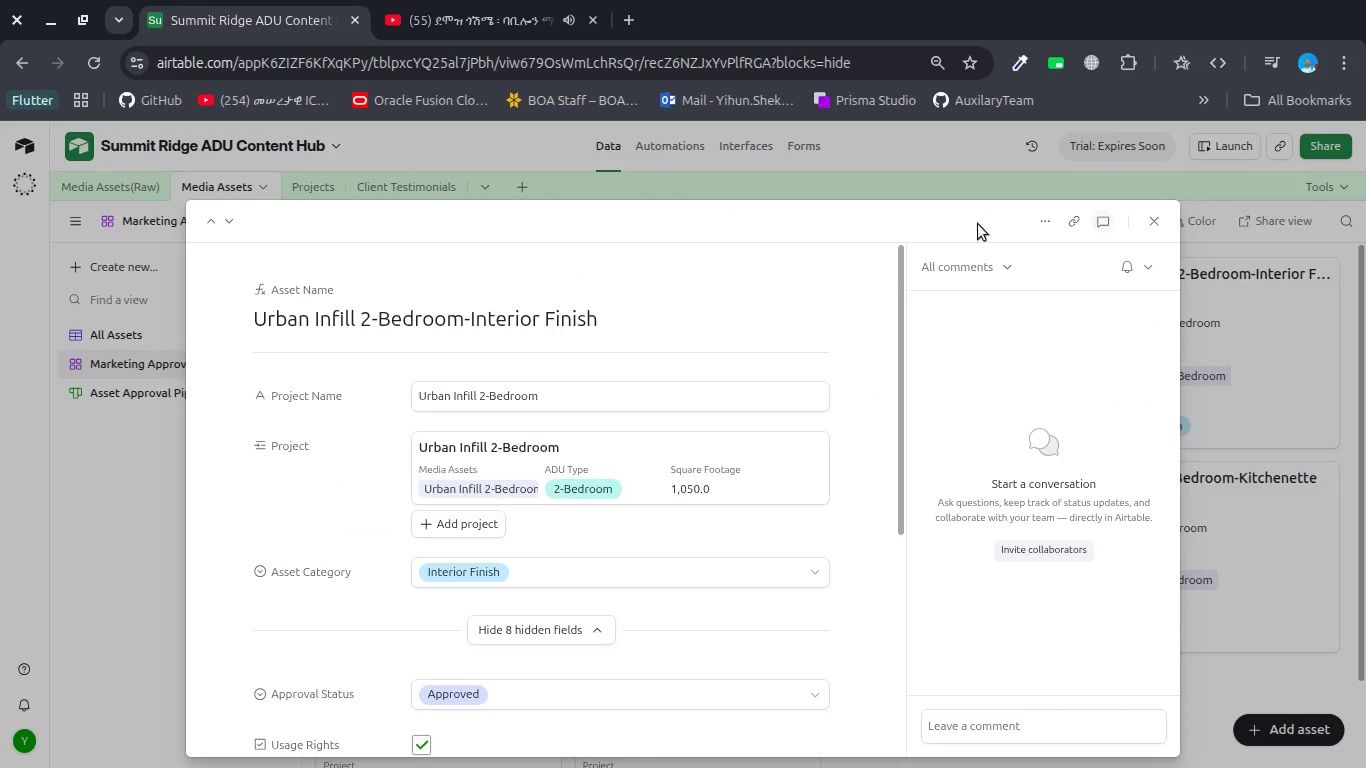 
left_click([959, 174])
 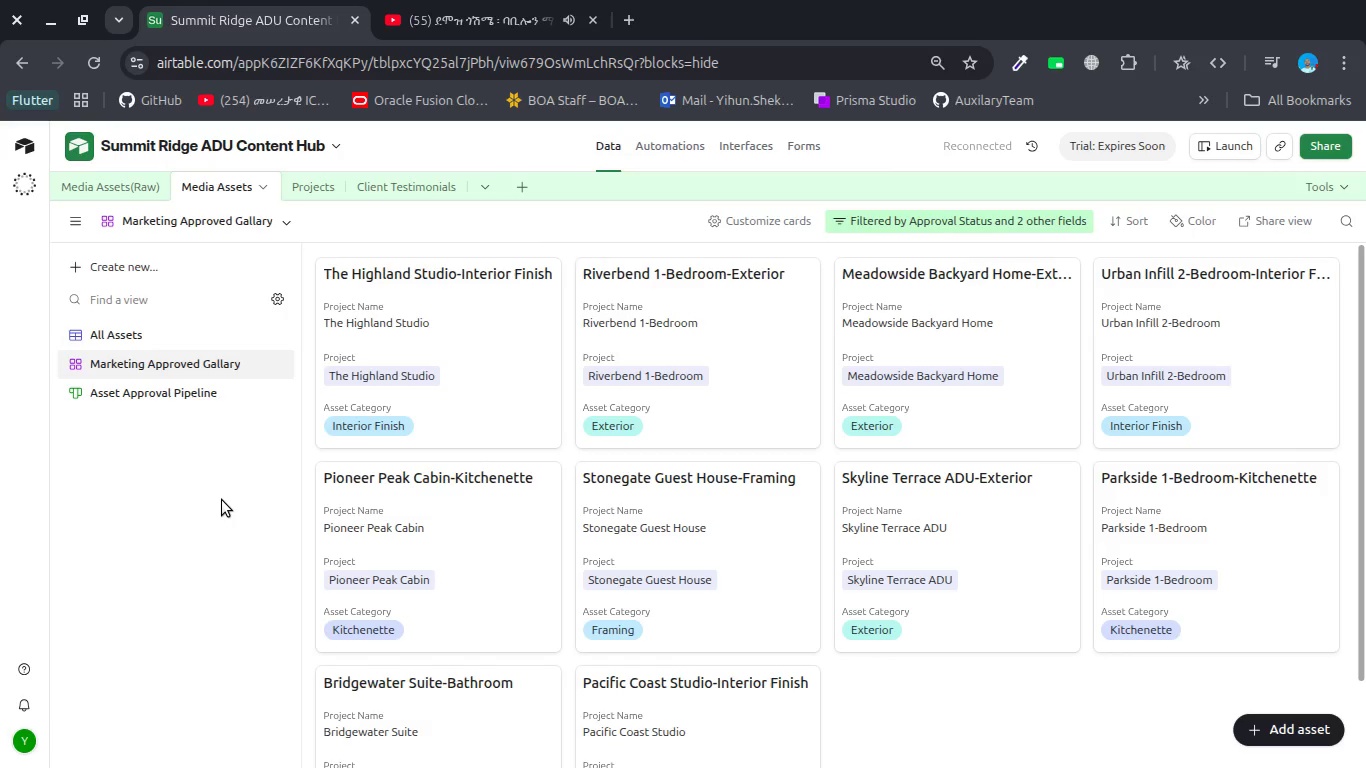 
wait(22.99)
 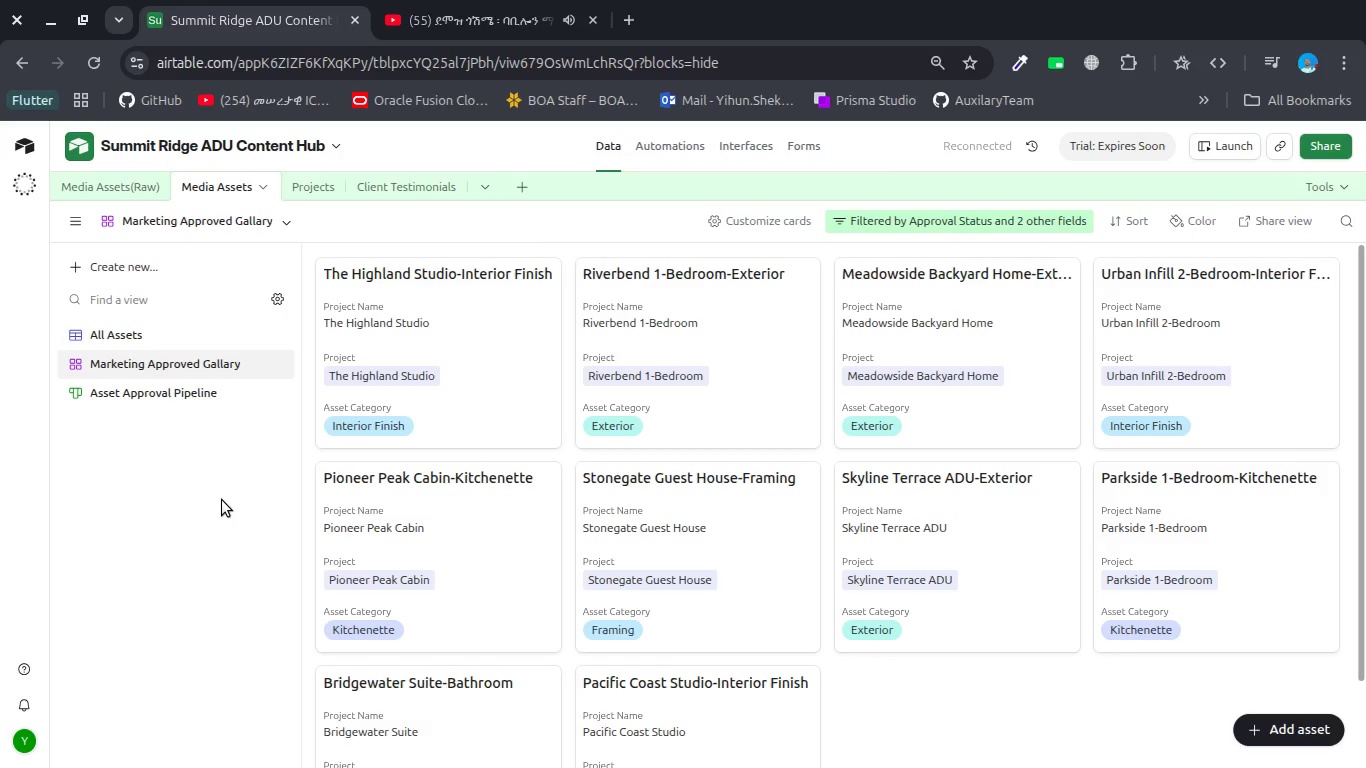 
left_click([167, 395])
 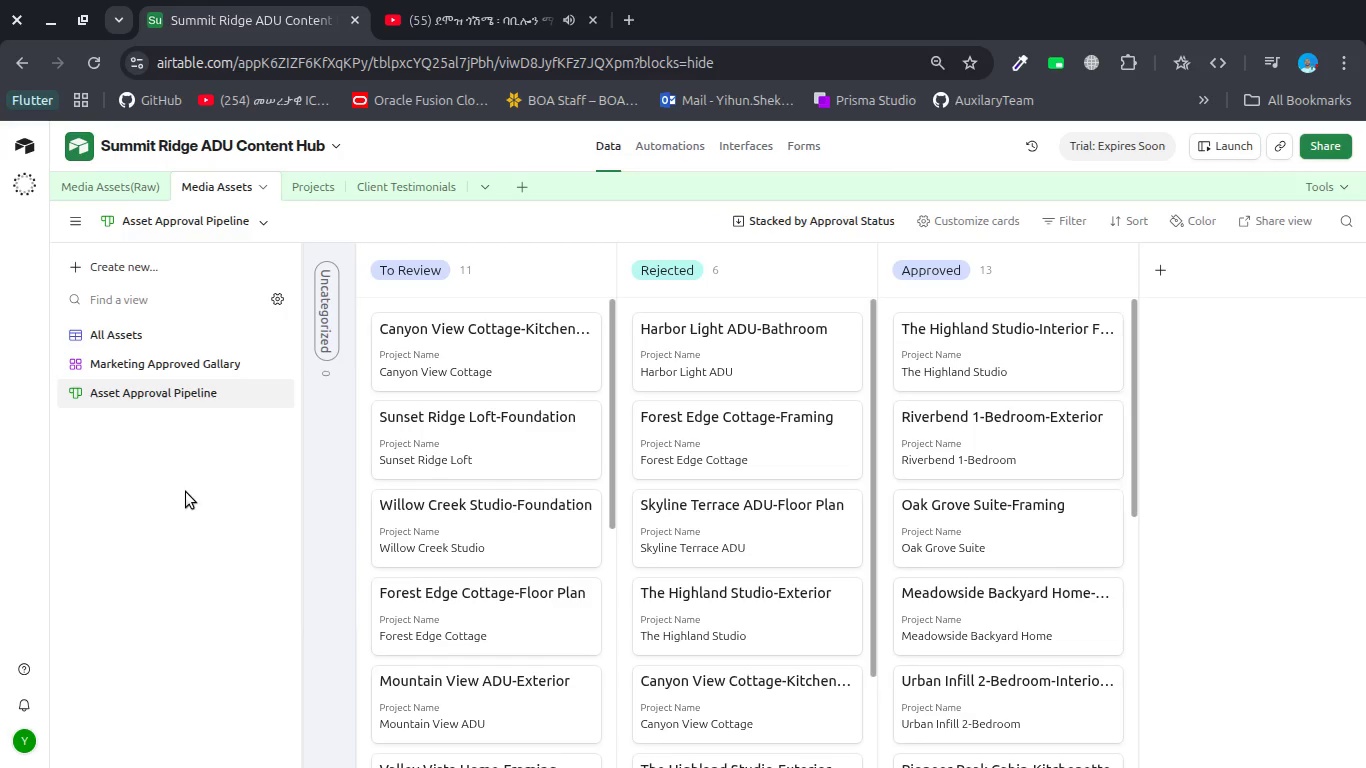 
left_click([190, 516])
 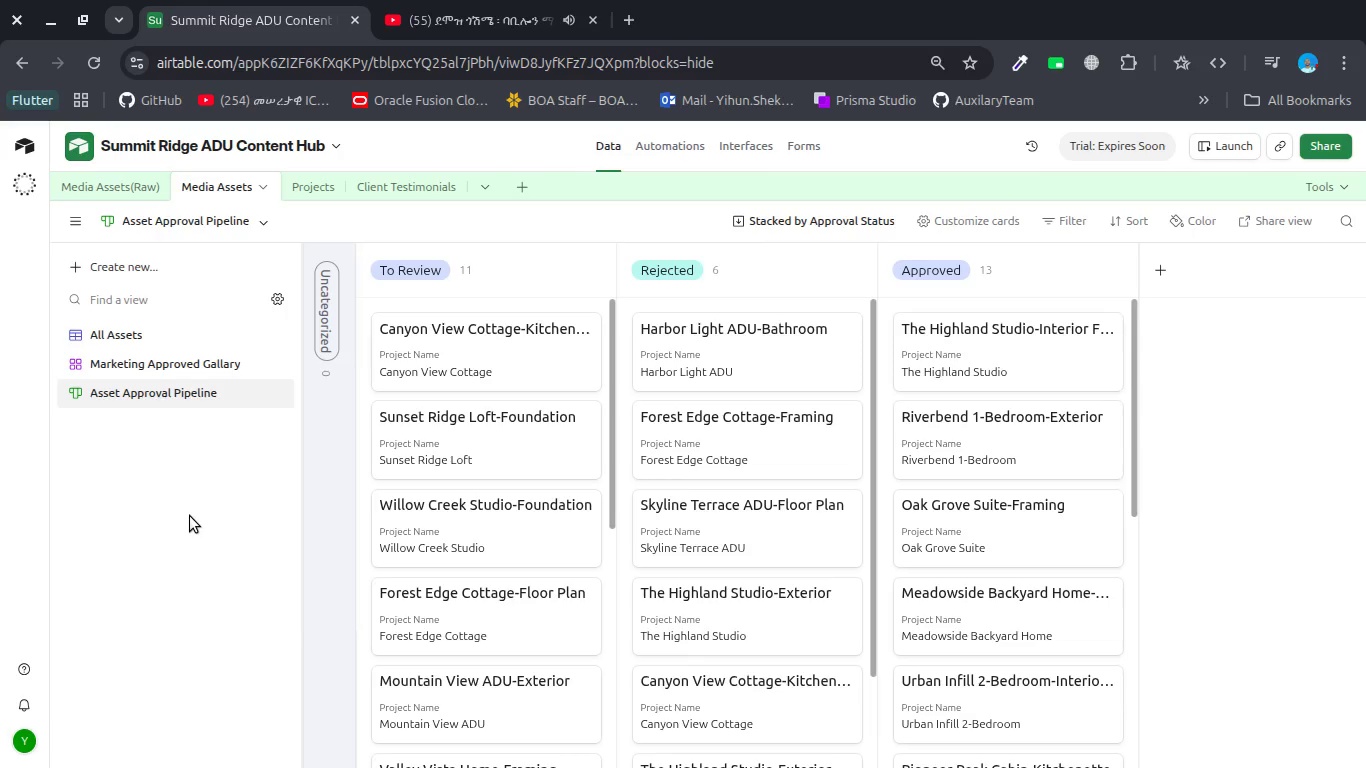 
wait(14.75)
 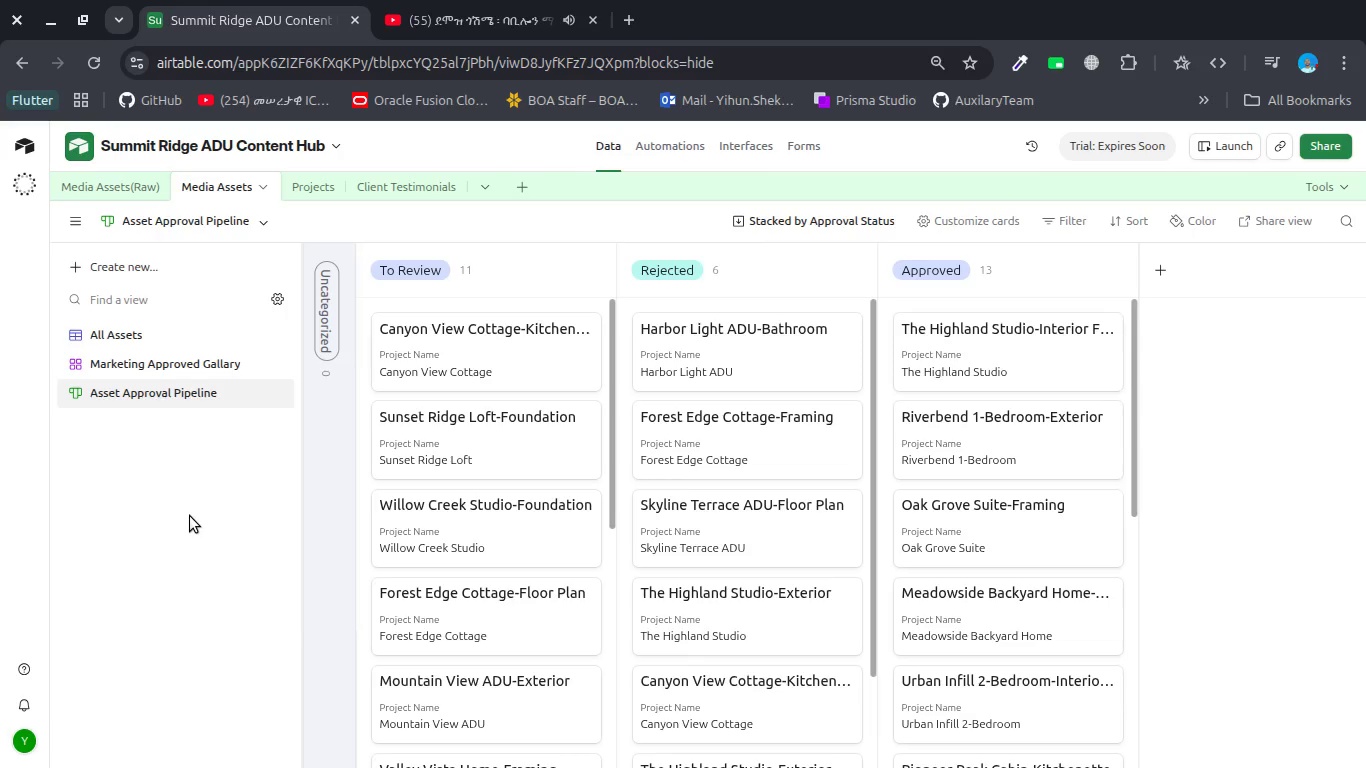 
left_click([190, 396])
 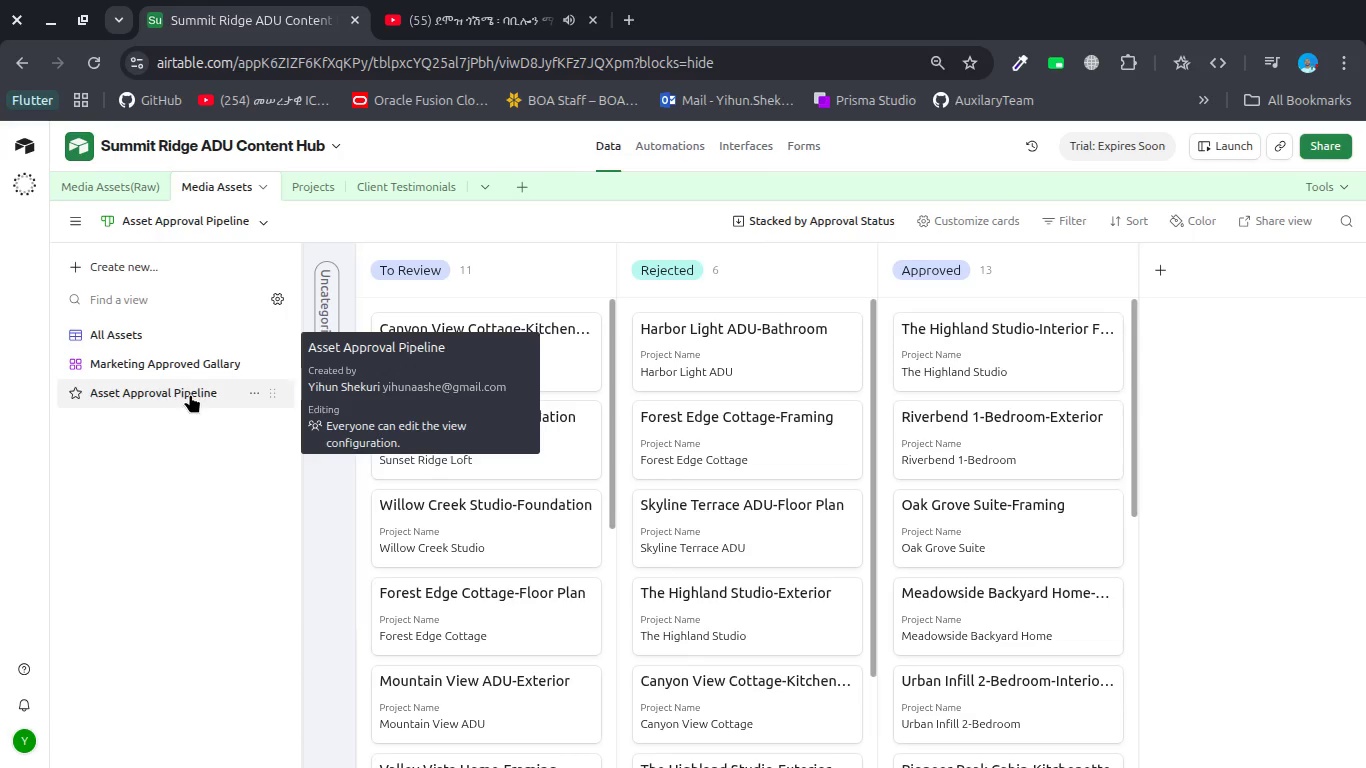 
wait(8.2)
 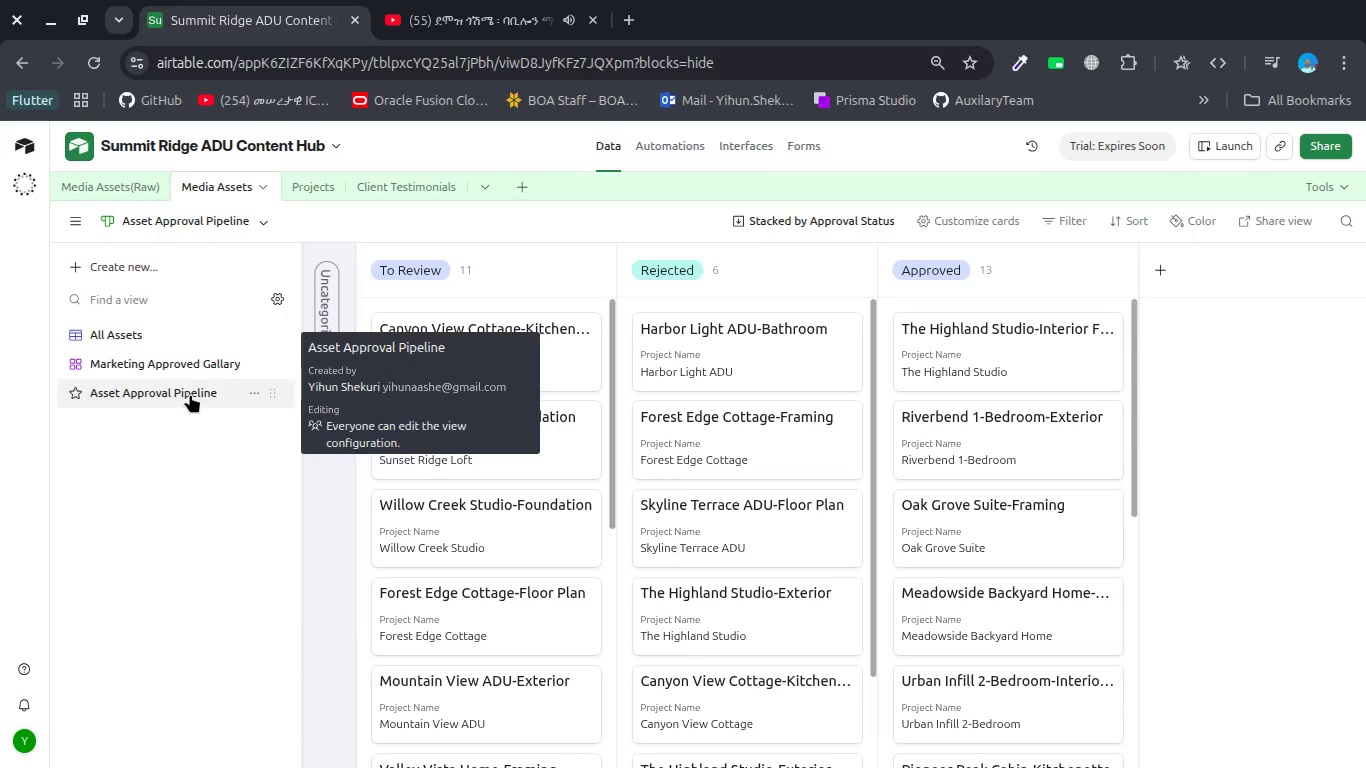 
left_click([209, 263])
 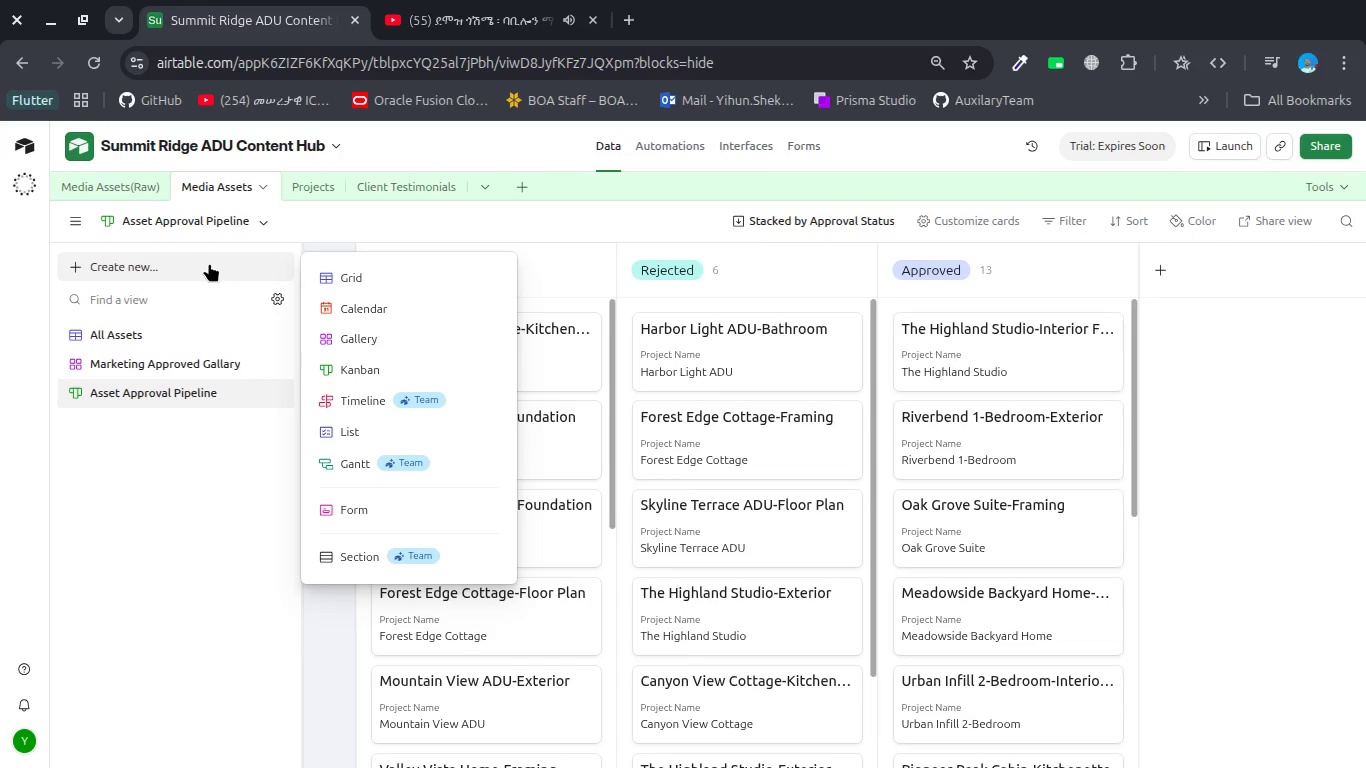 
type(gr)
 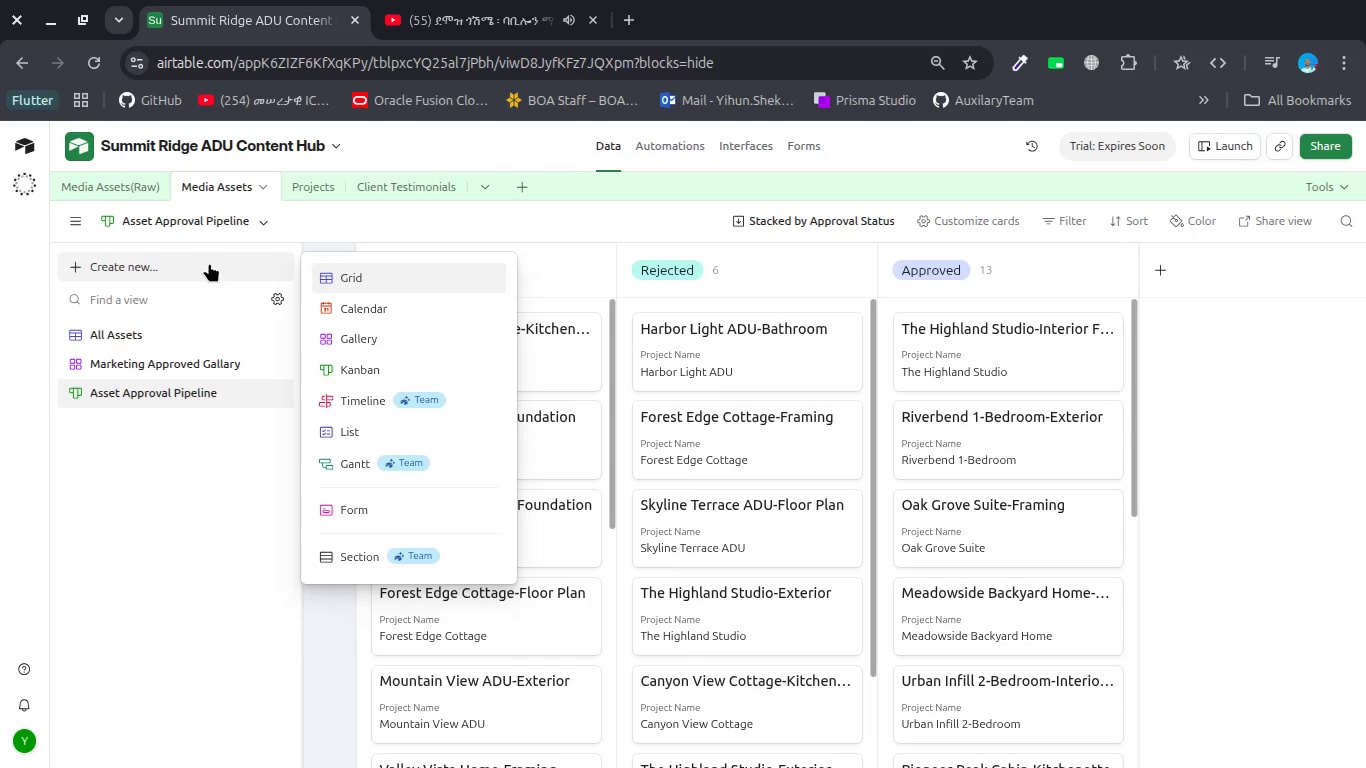 
key(Enter)
 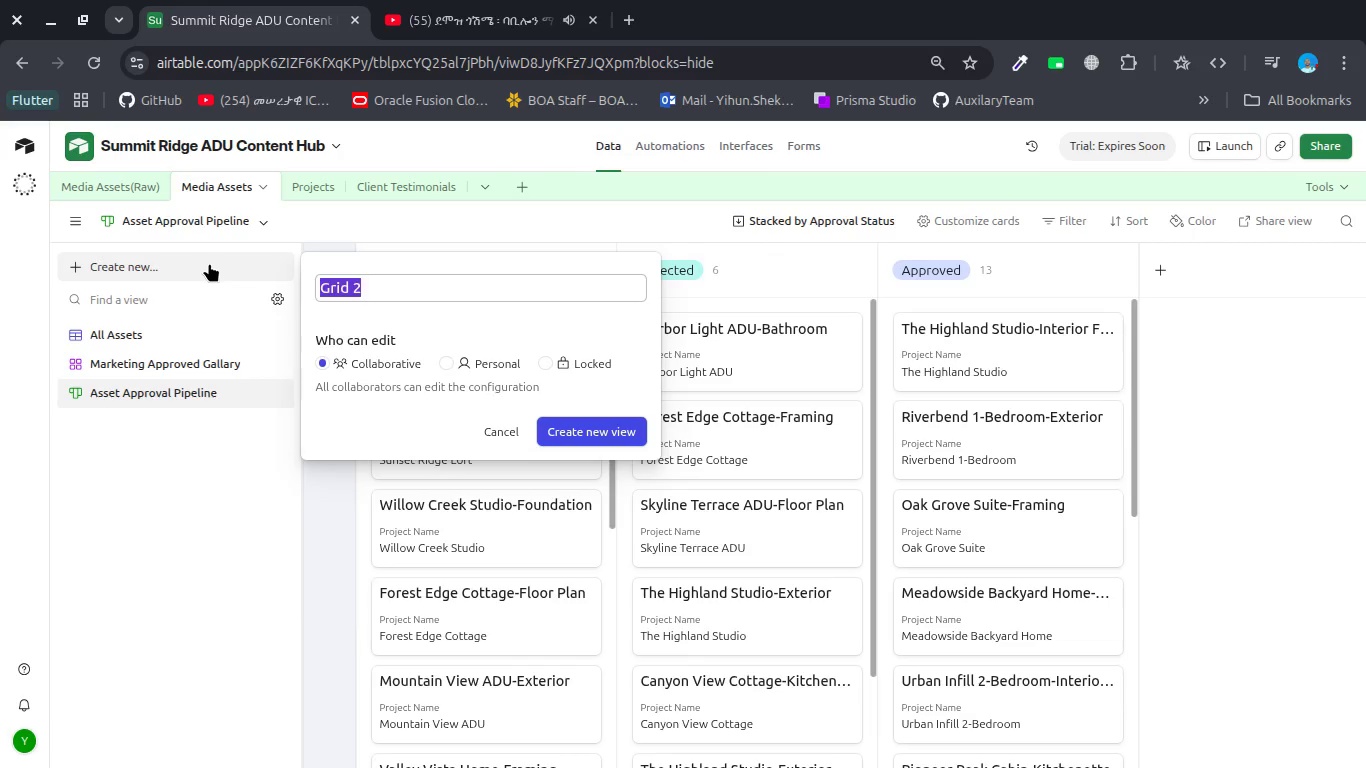 
type(High A)
key(Backspace)
type(Quality Assets)
 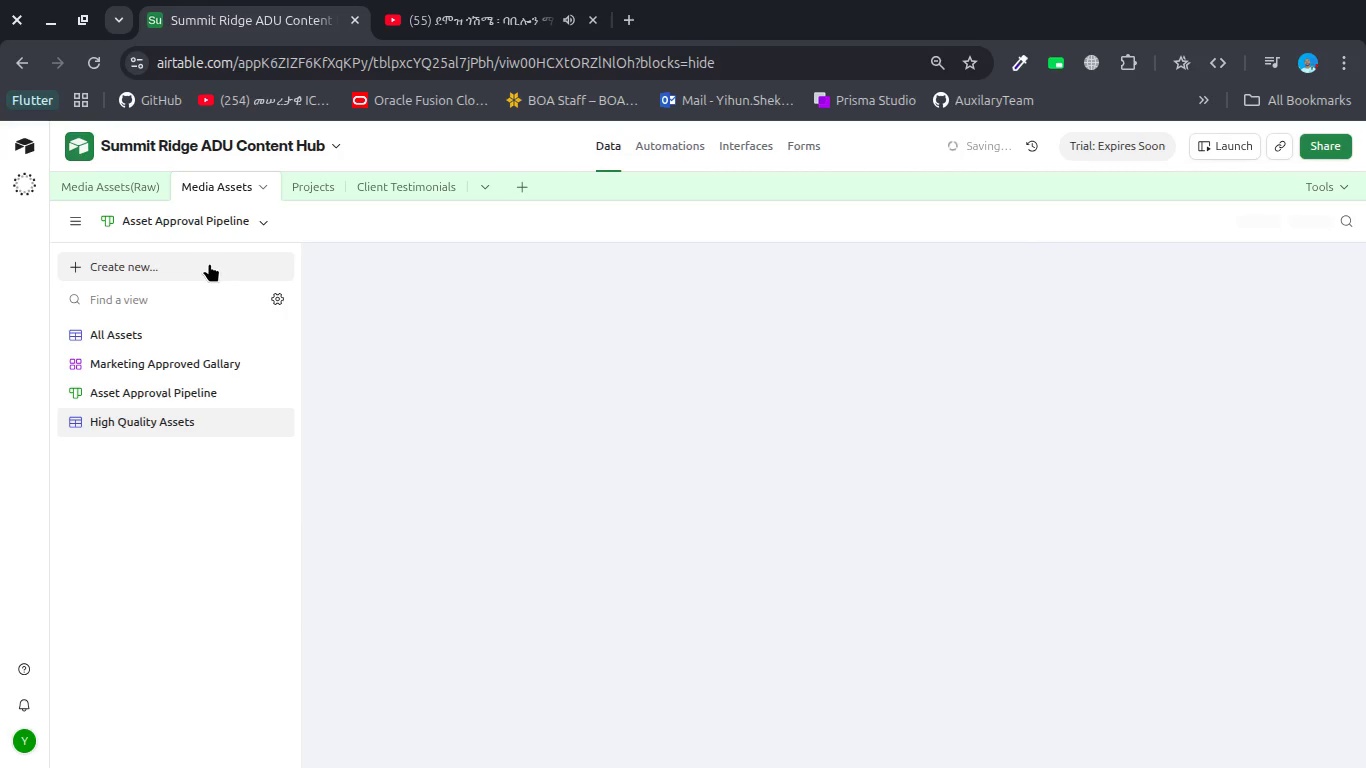 
 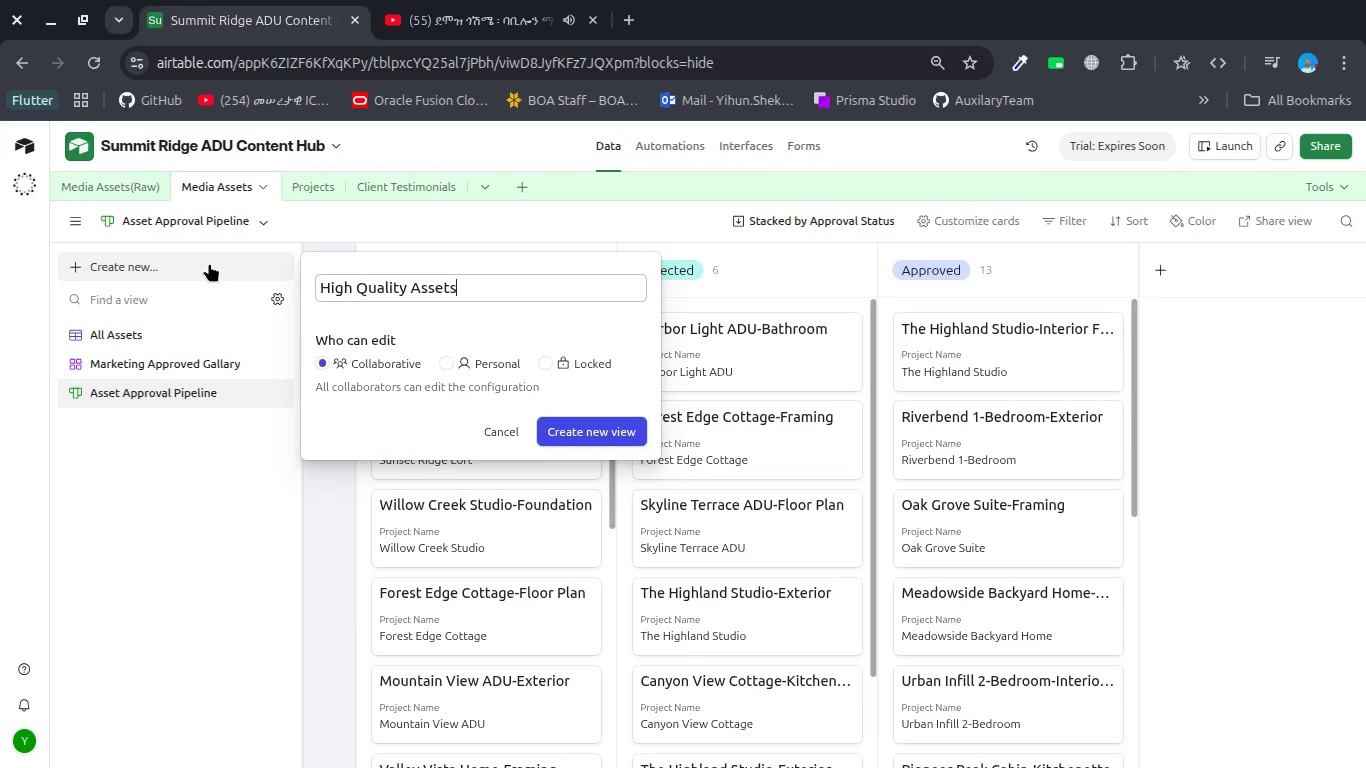 
key(Enter)
 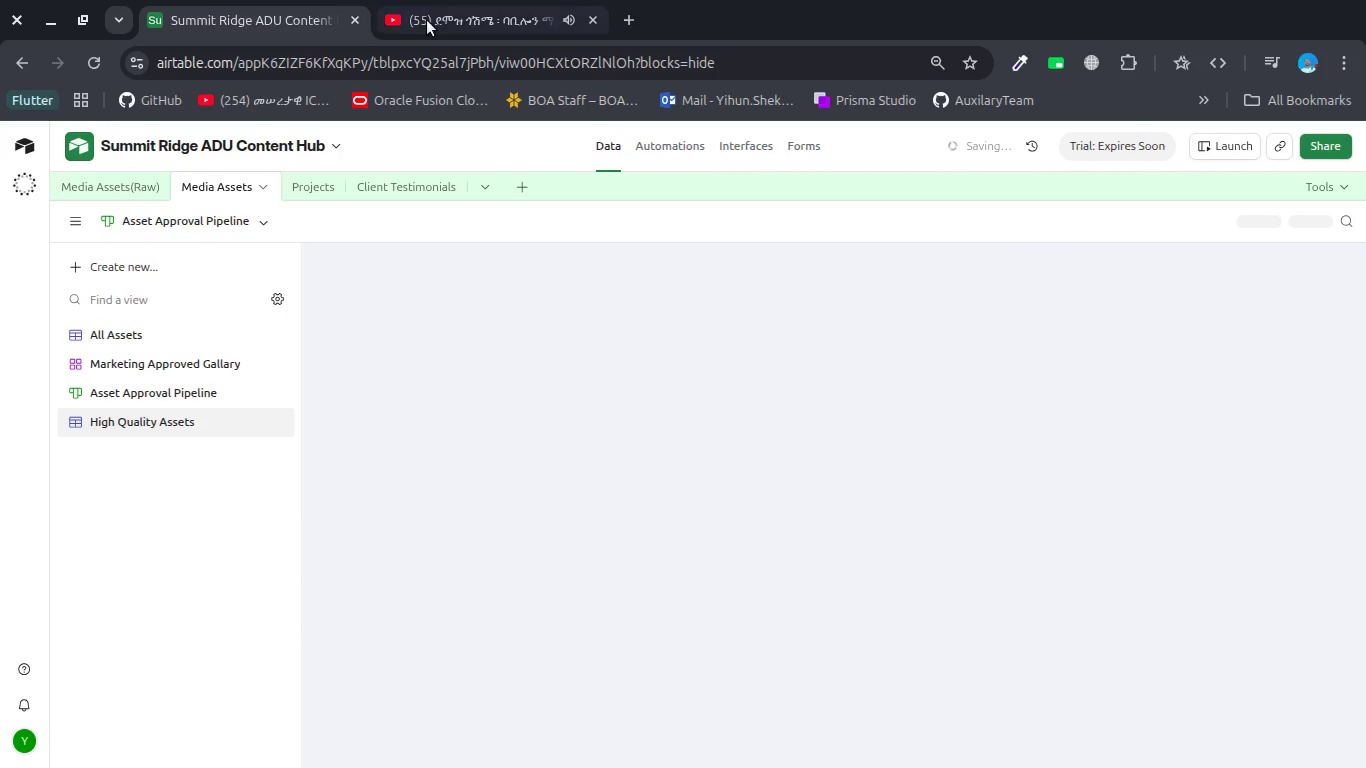 
left_click([430, 21])
 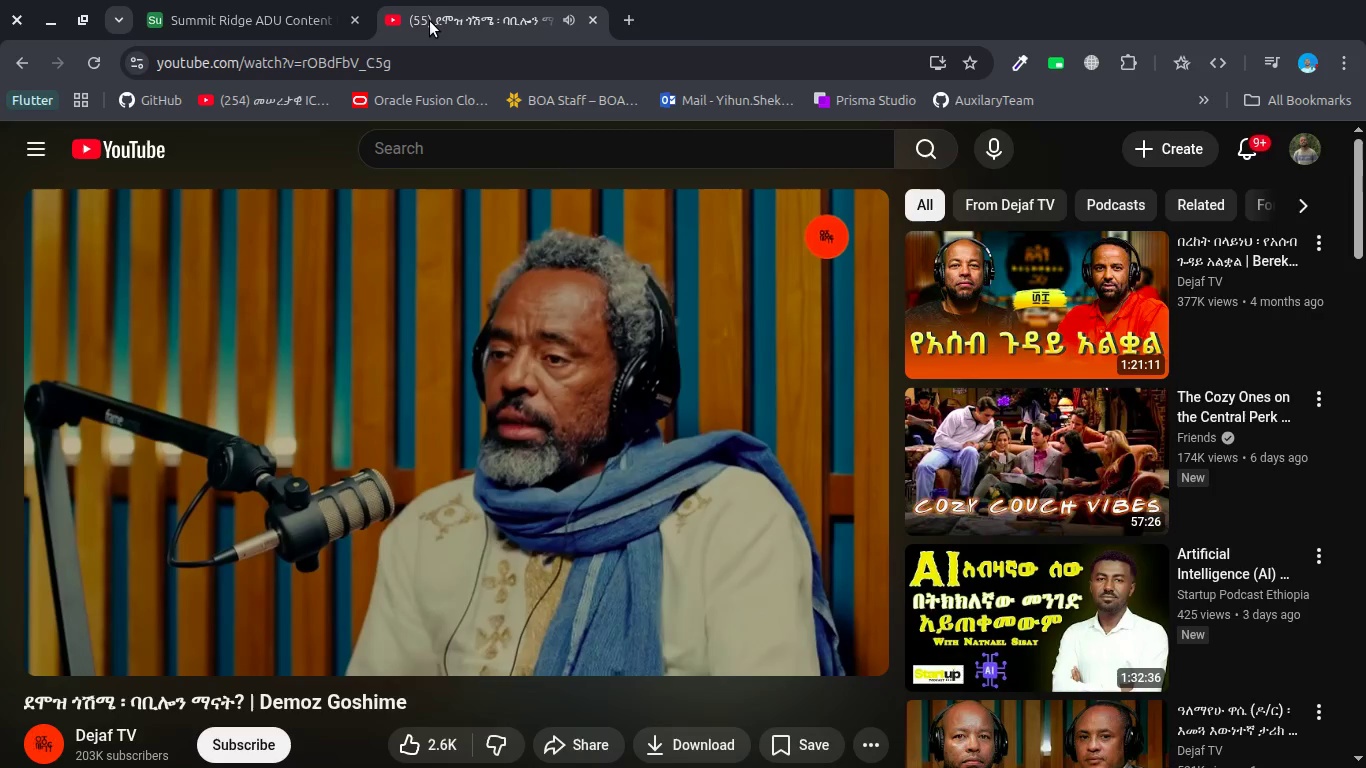 
hold_key(key=ArrowLeft, duration=0.69)
 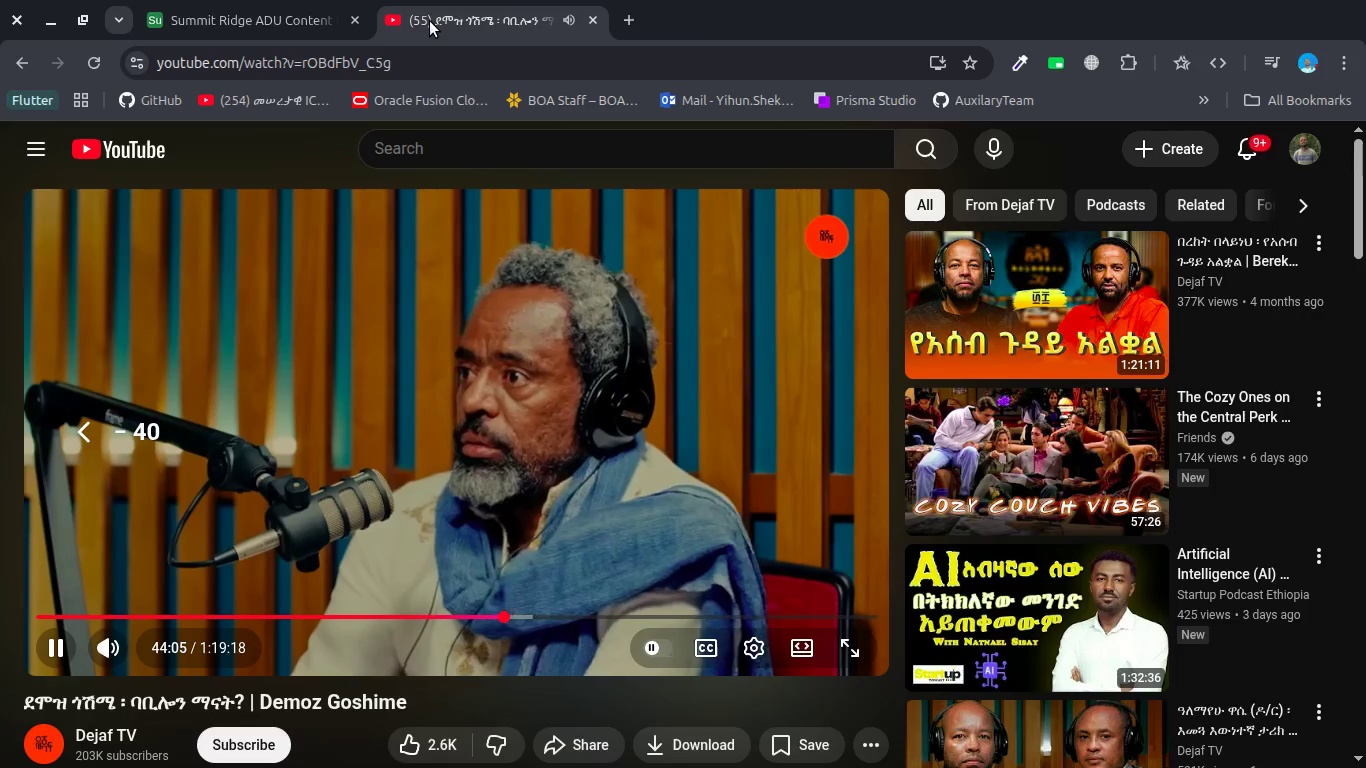 
key(ArrowLeft)
 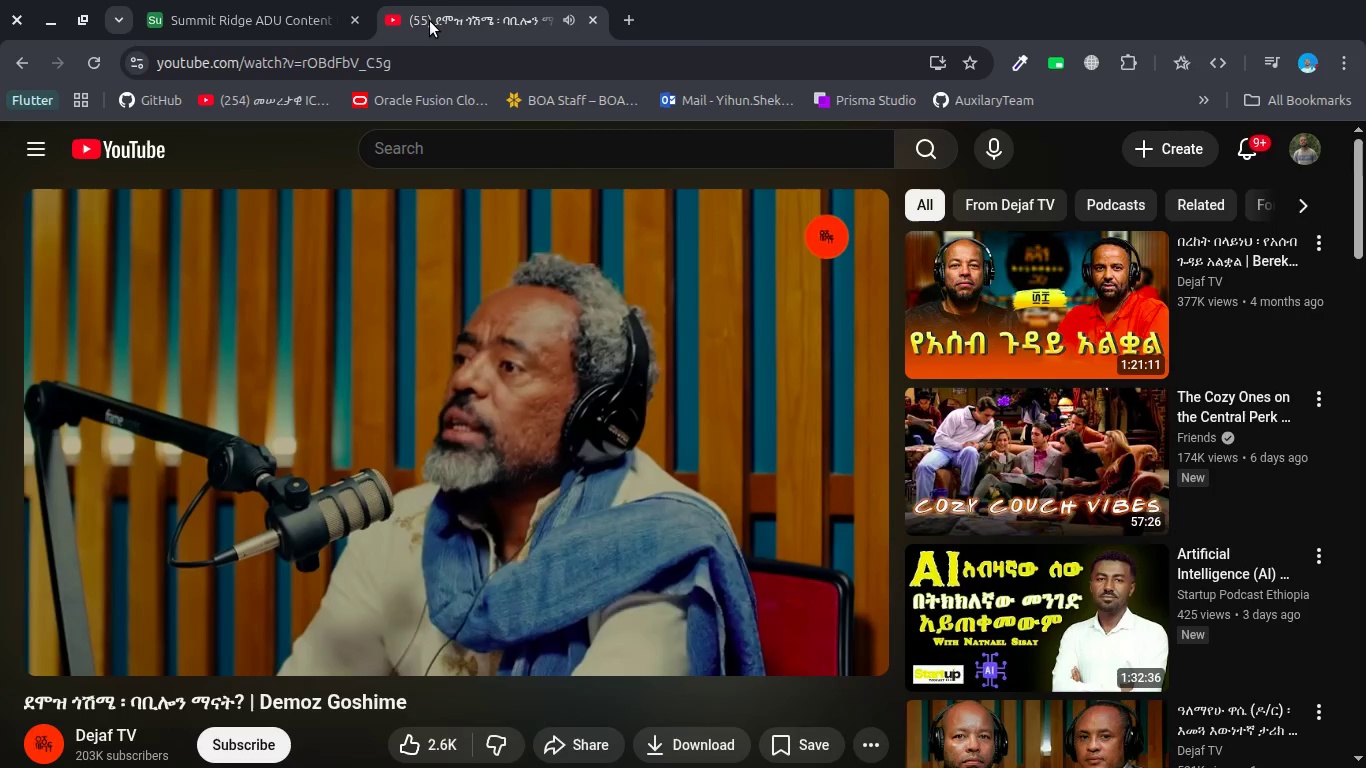 
key(ArrowRight)
 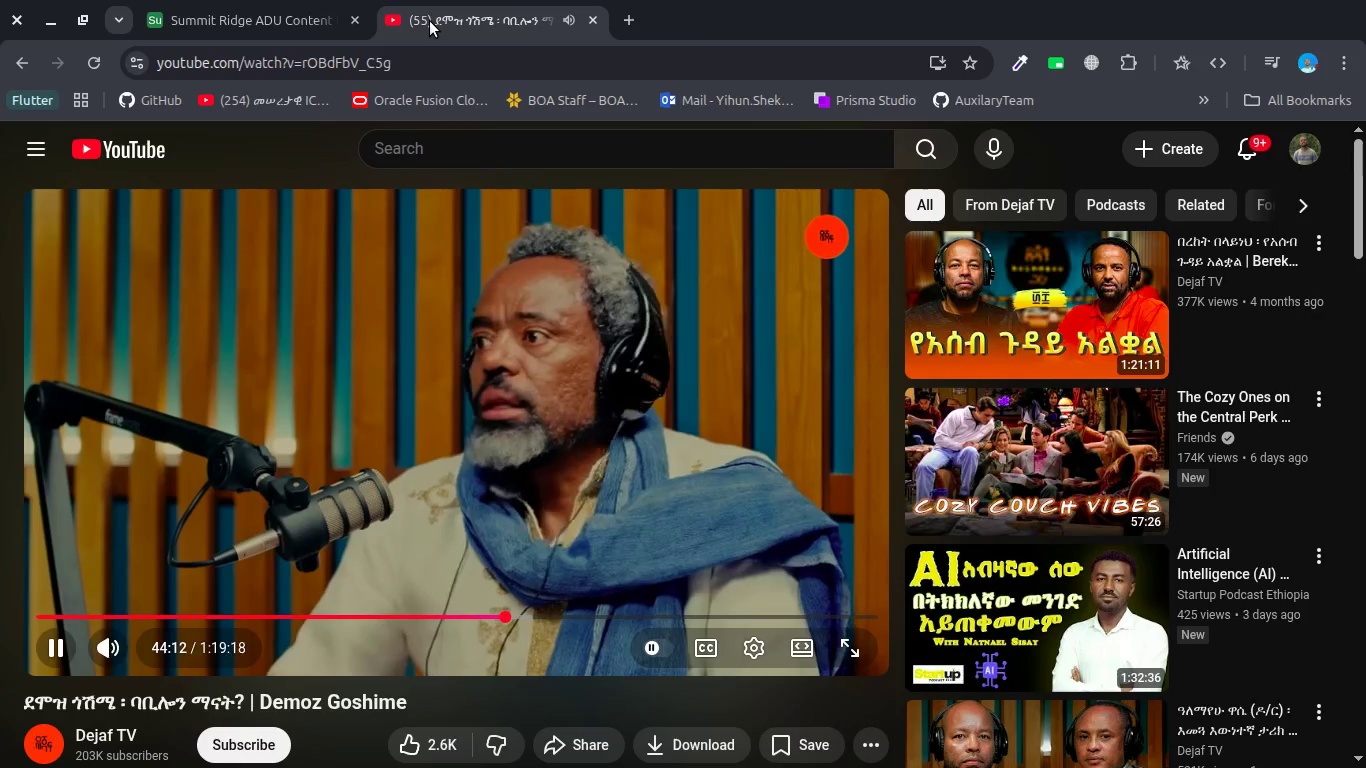 
key(ArrowRight)
 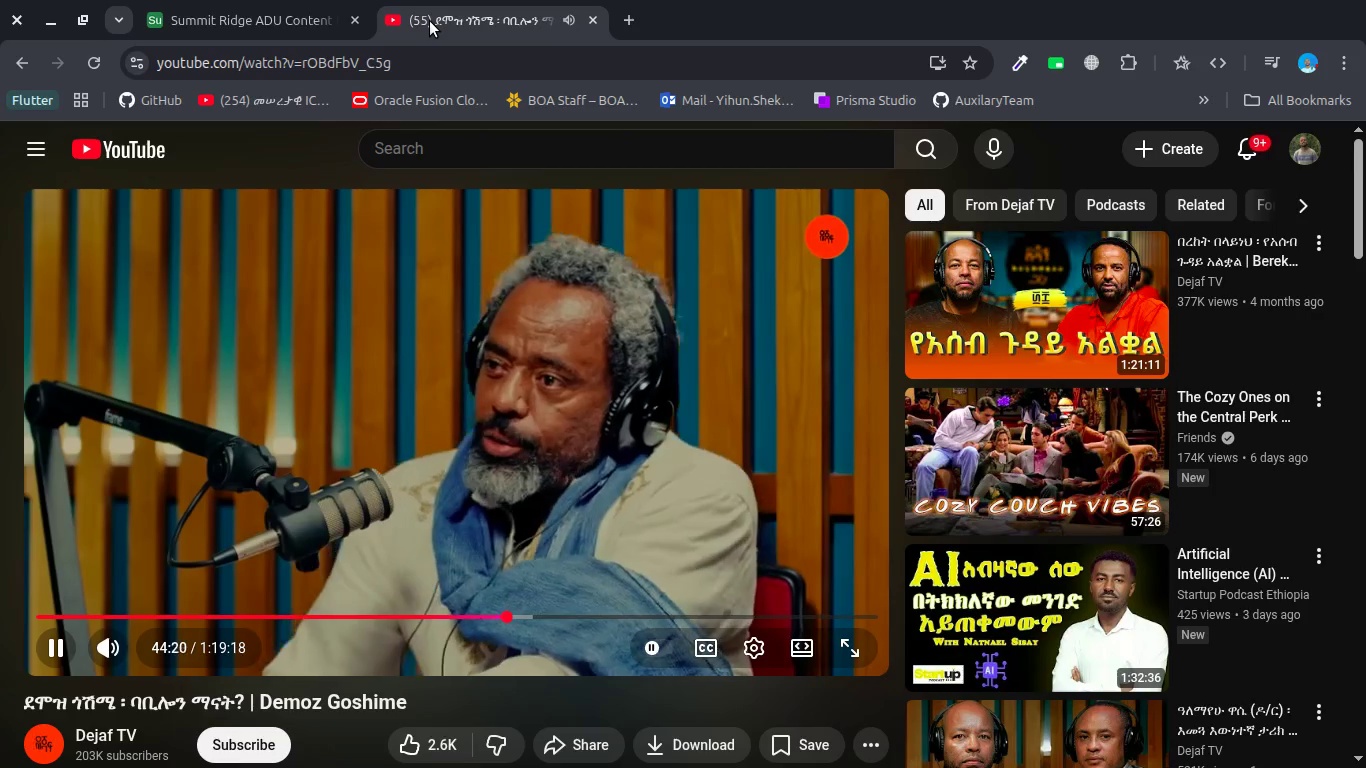 
key(ArrowRight)
 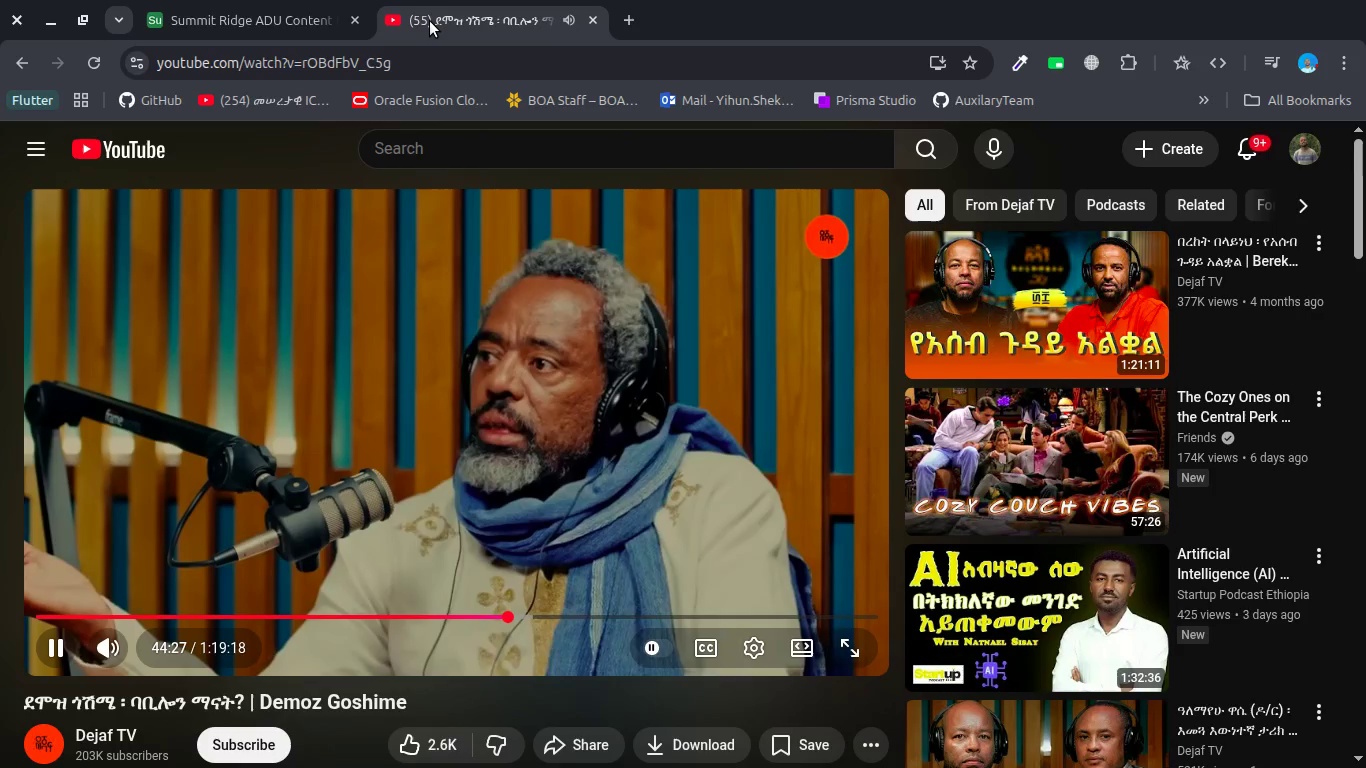 
hold_key(key=ArrowLeft, duration=0.77)
 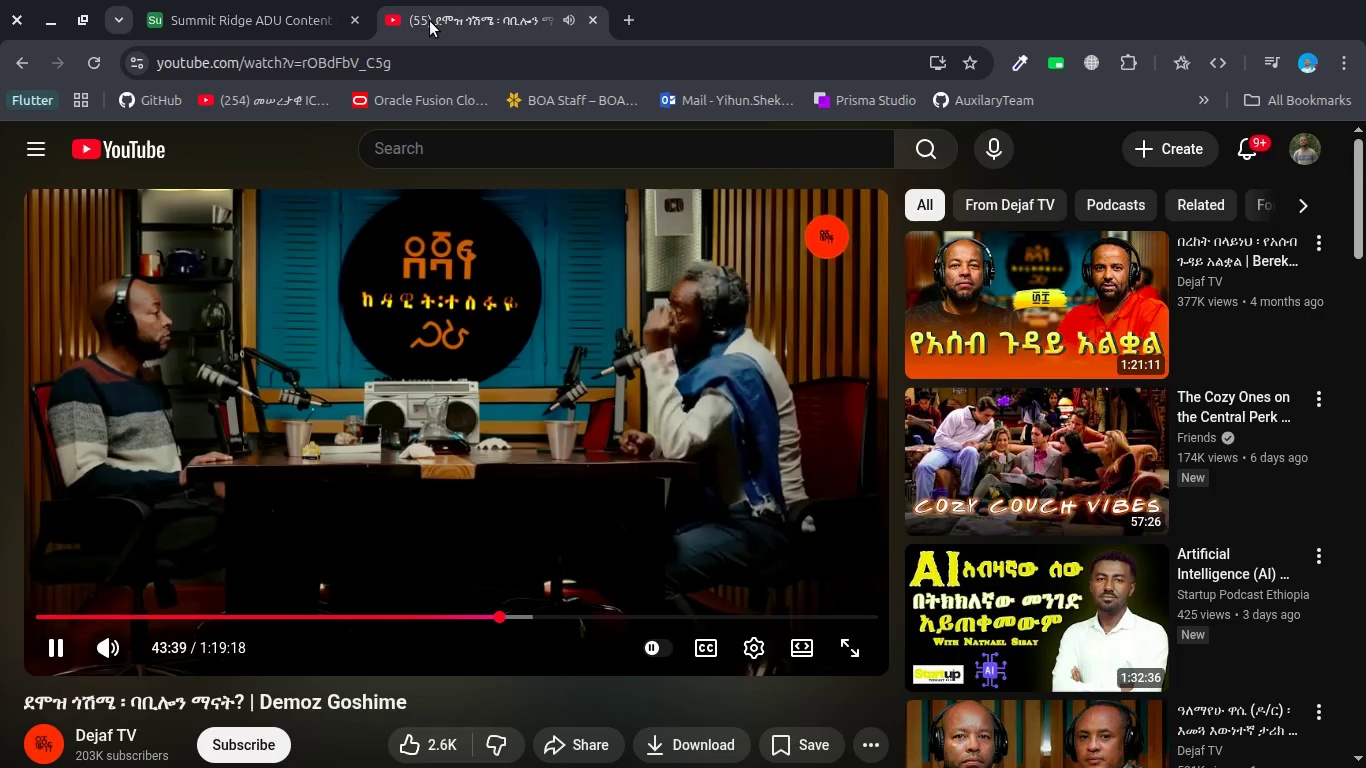 
key(ArrowLeft)
 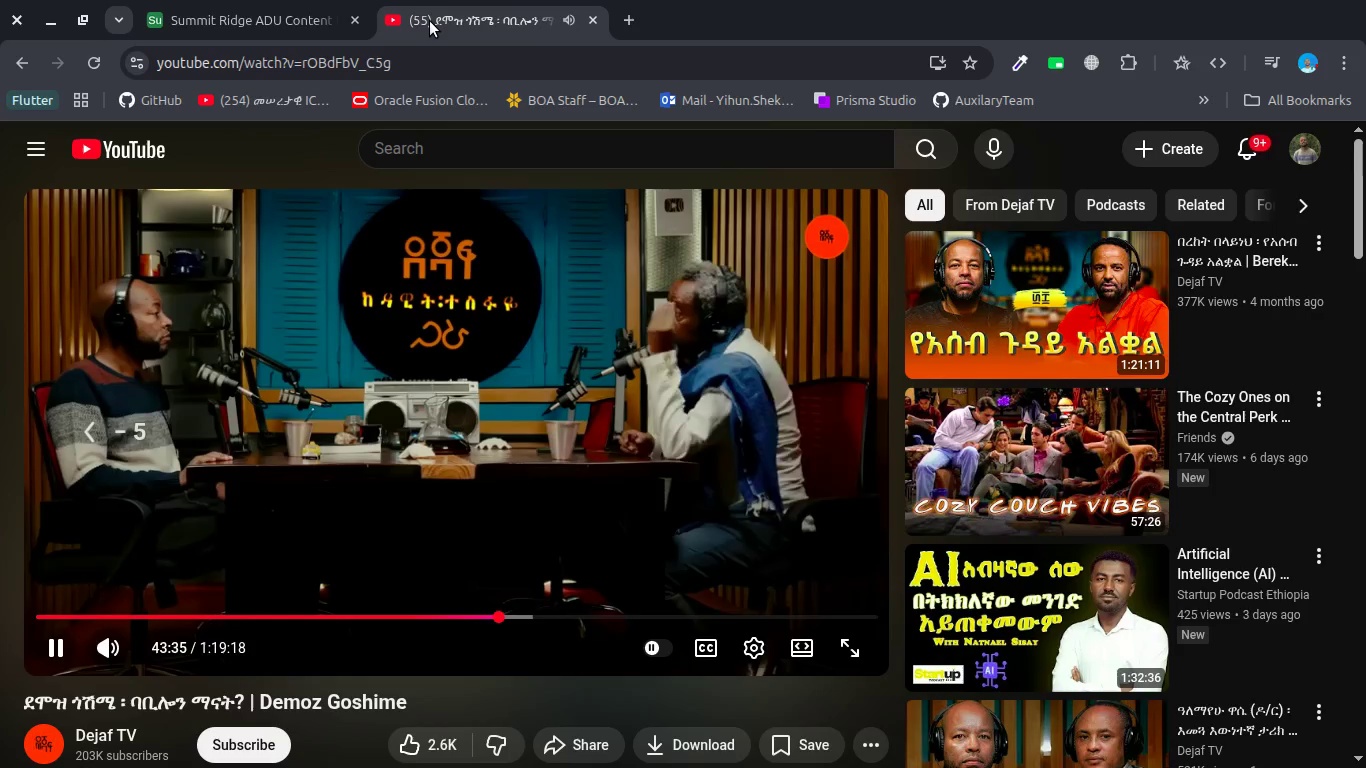 
key(ArrowLeft)
 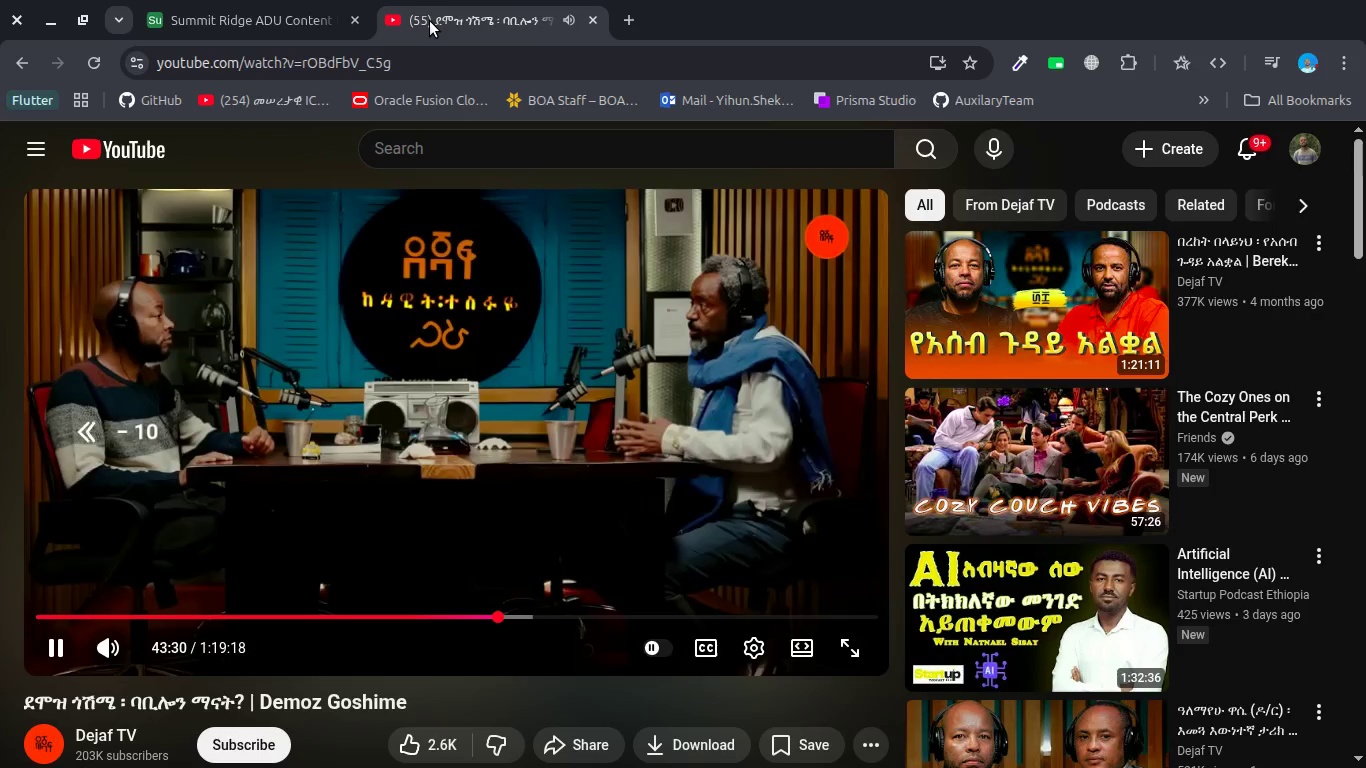 
key(ArrowLeft)
 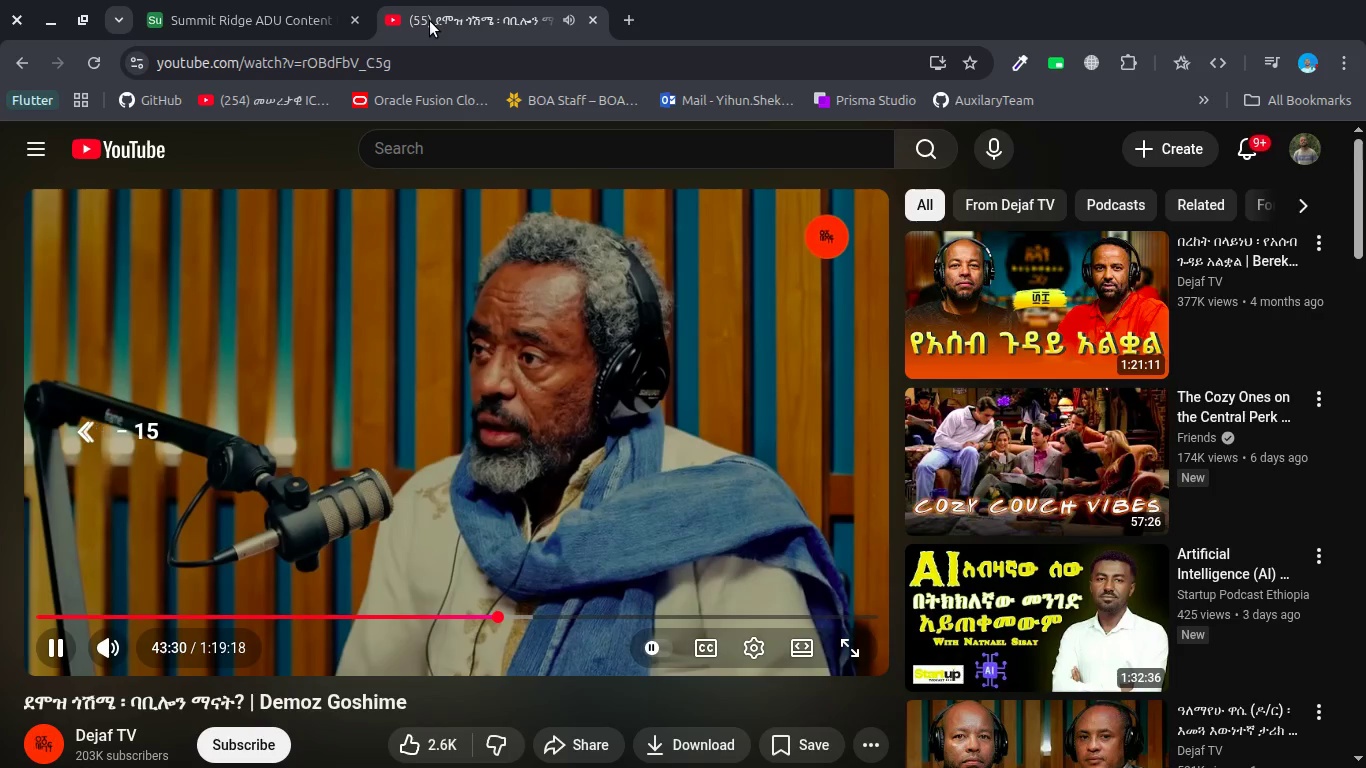 
key(ArrowLeft)
 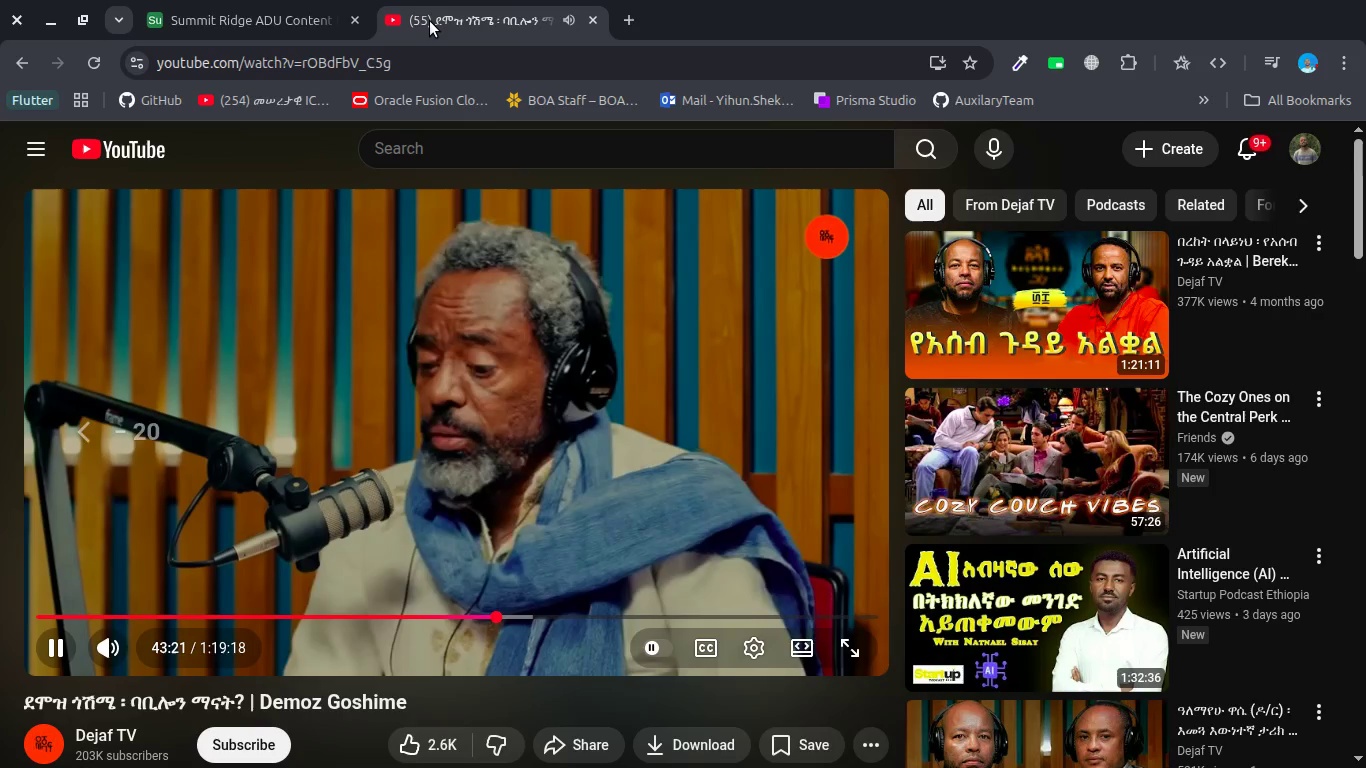 
key(ArrowLeft)
 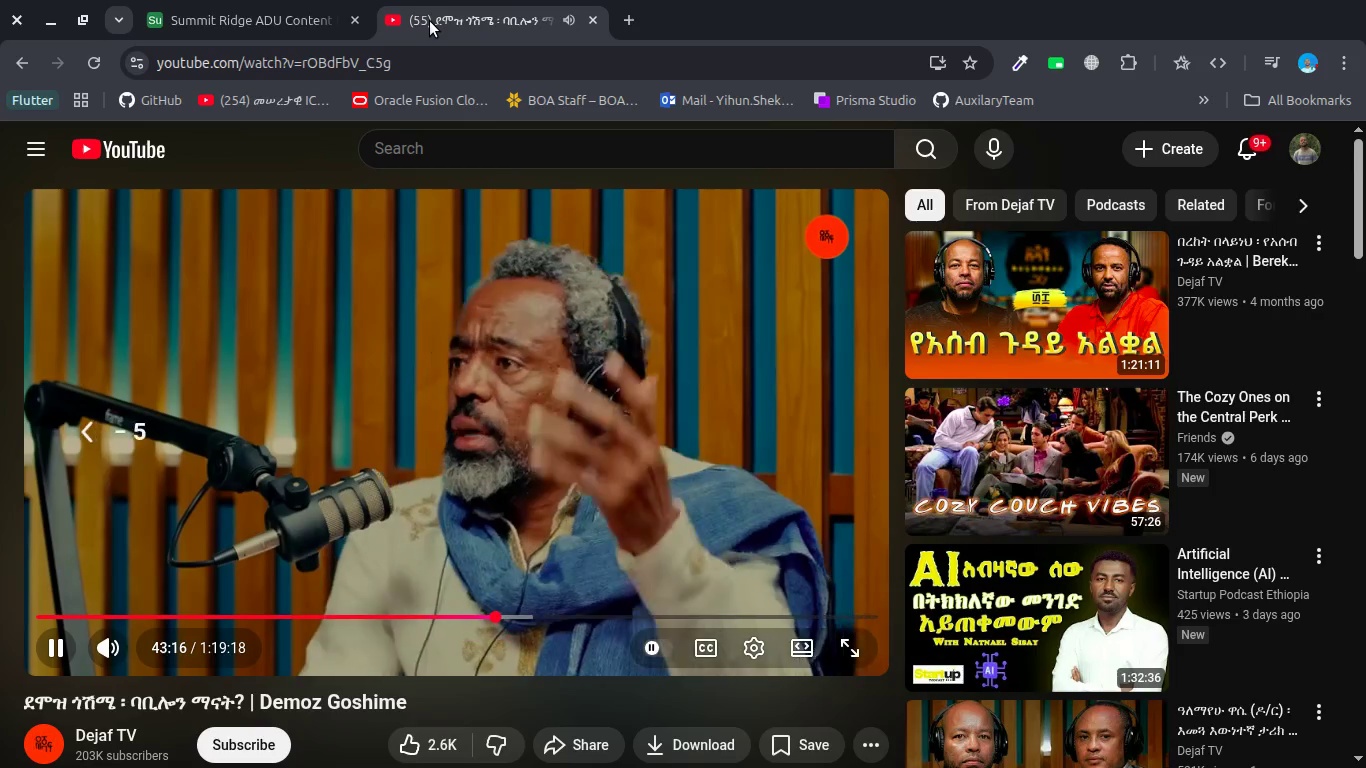 
key(ArrowLeft)
 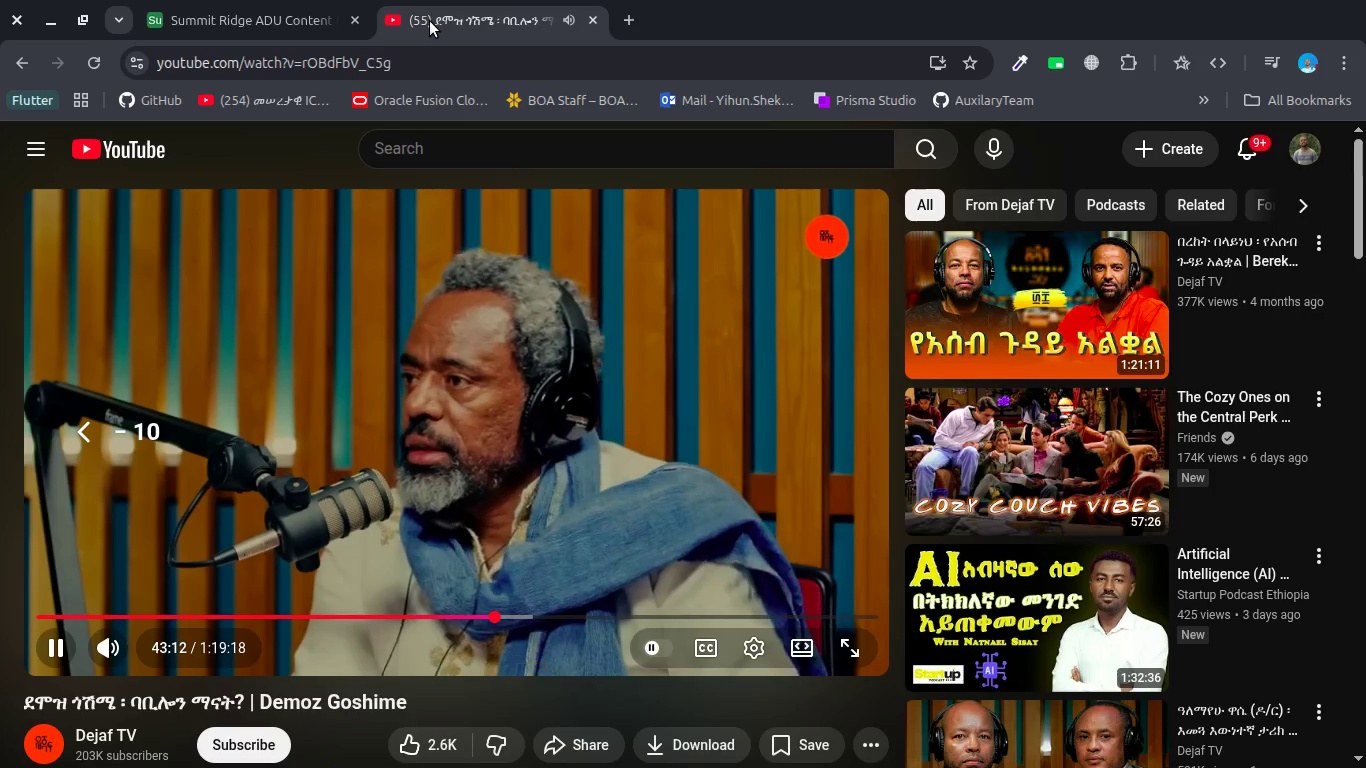 
key(ArrowLeft)
 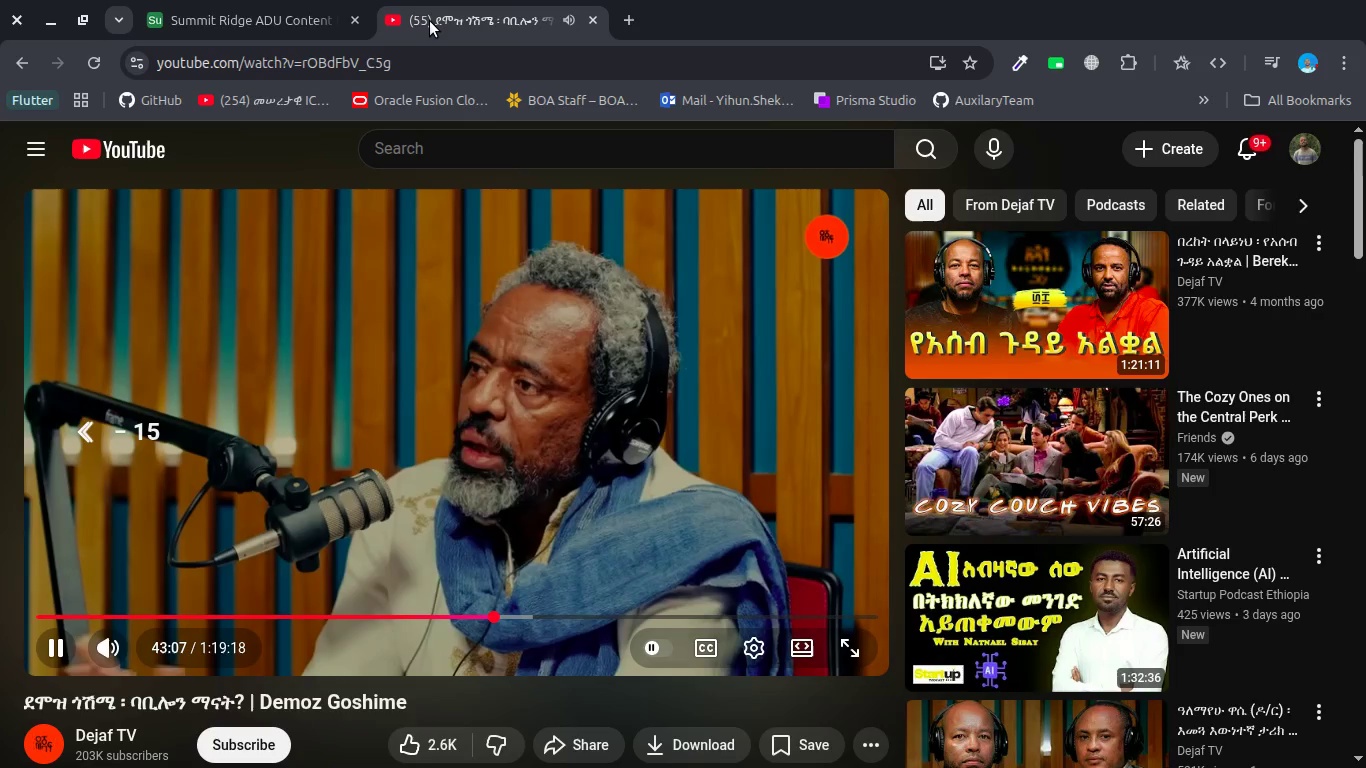 
key(ArrowLeft)
 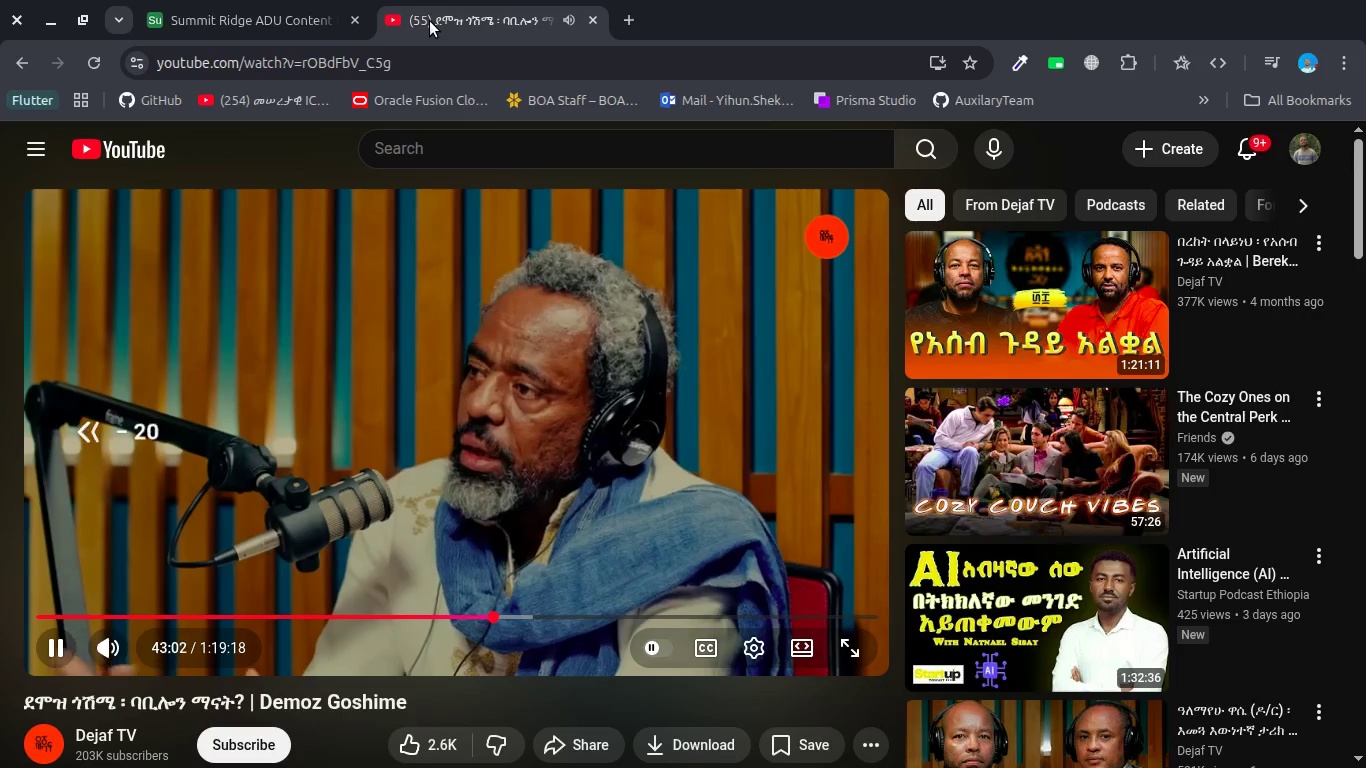 
key(ArrowLeft)
 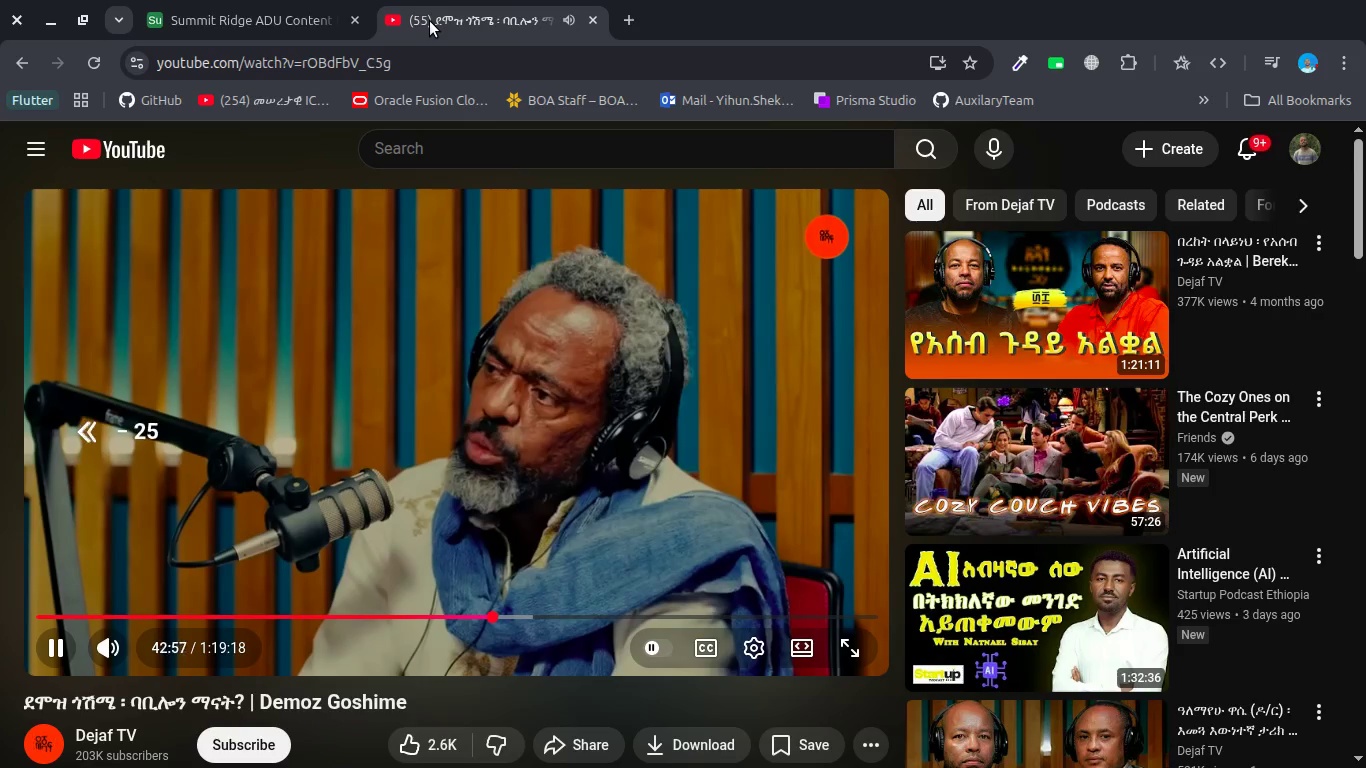 
key(ArrowLeft)
 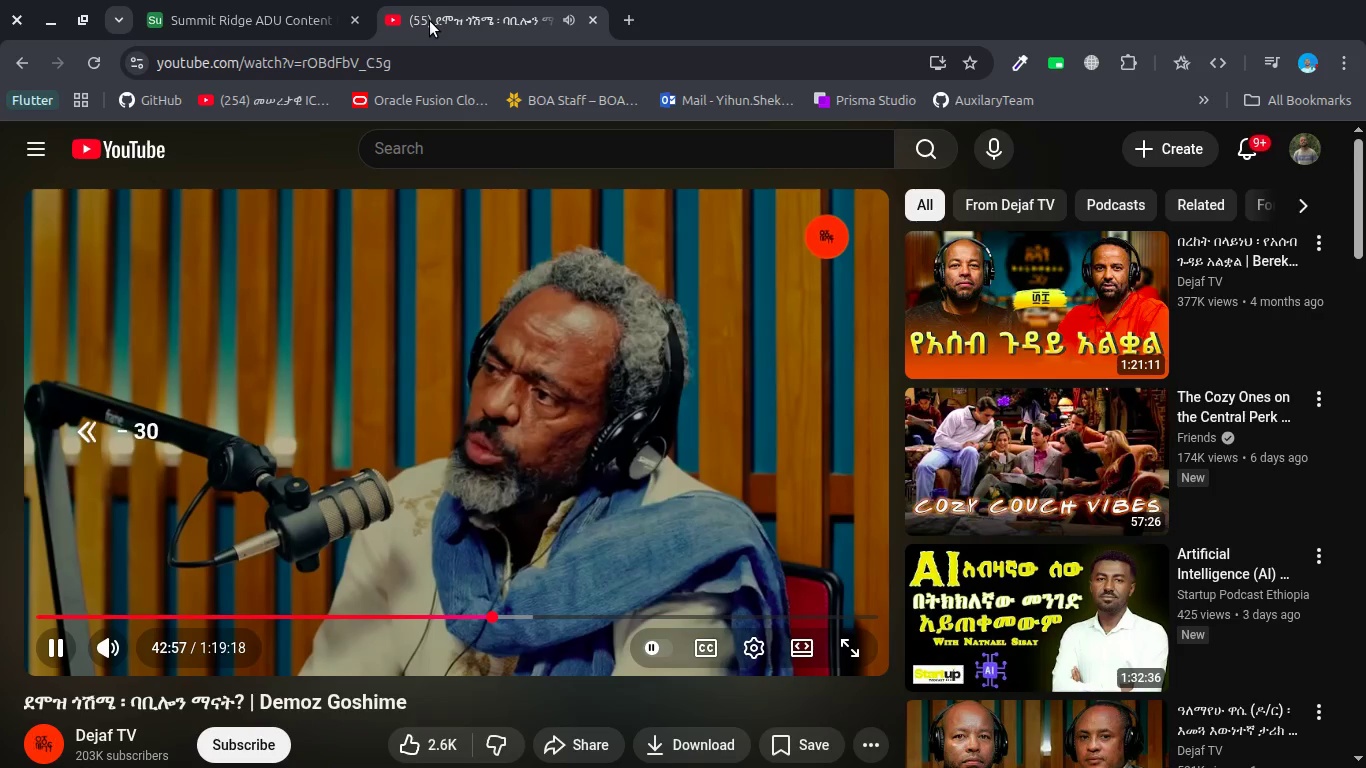 
key(ArrowLeft)
 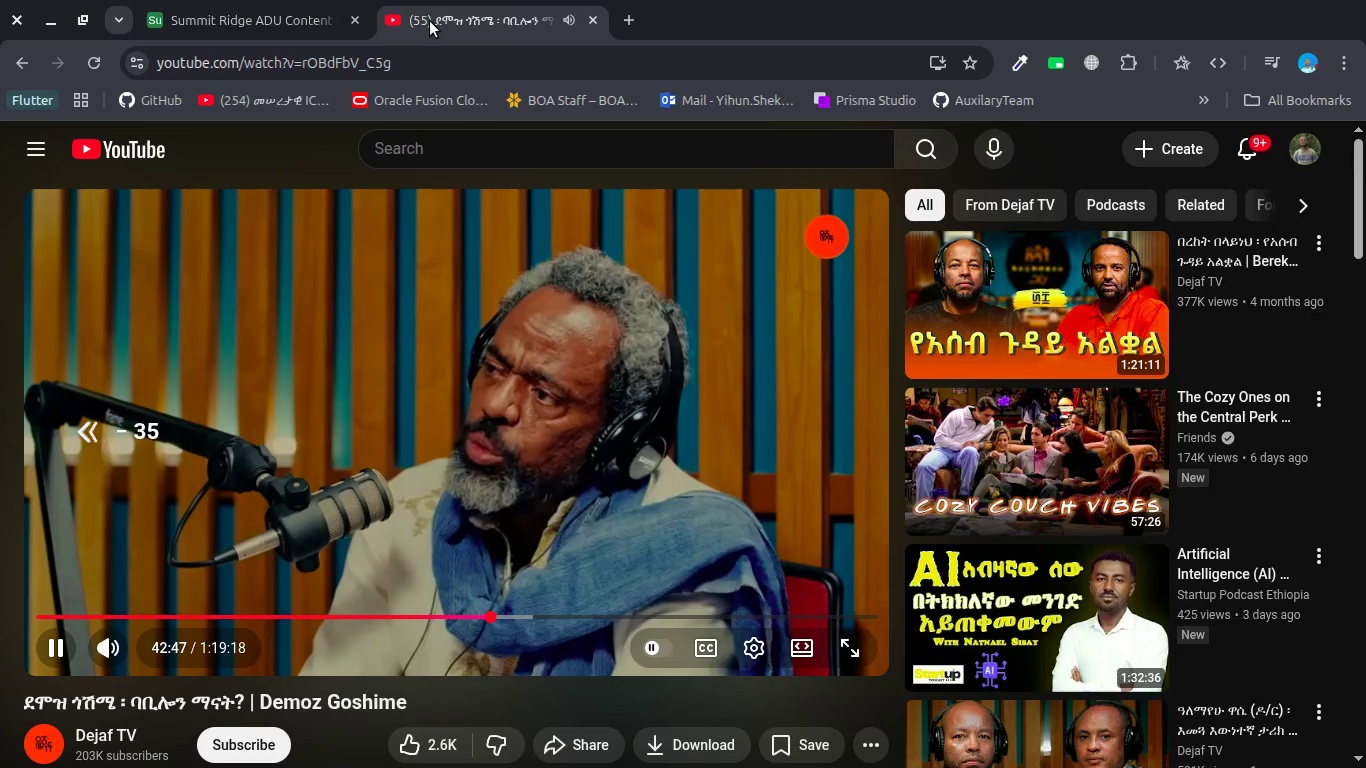 
key(ArrowLeft)
 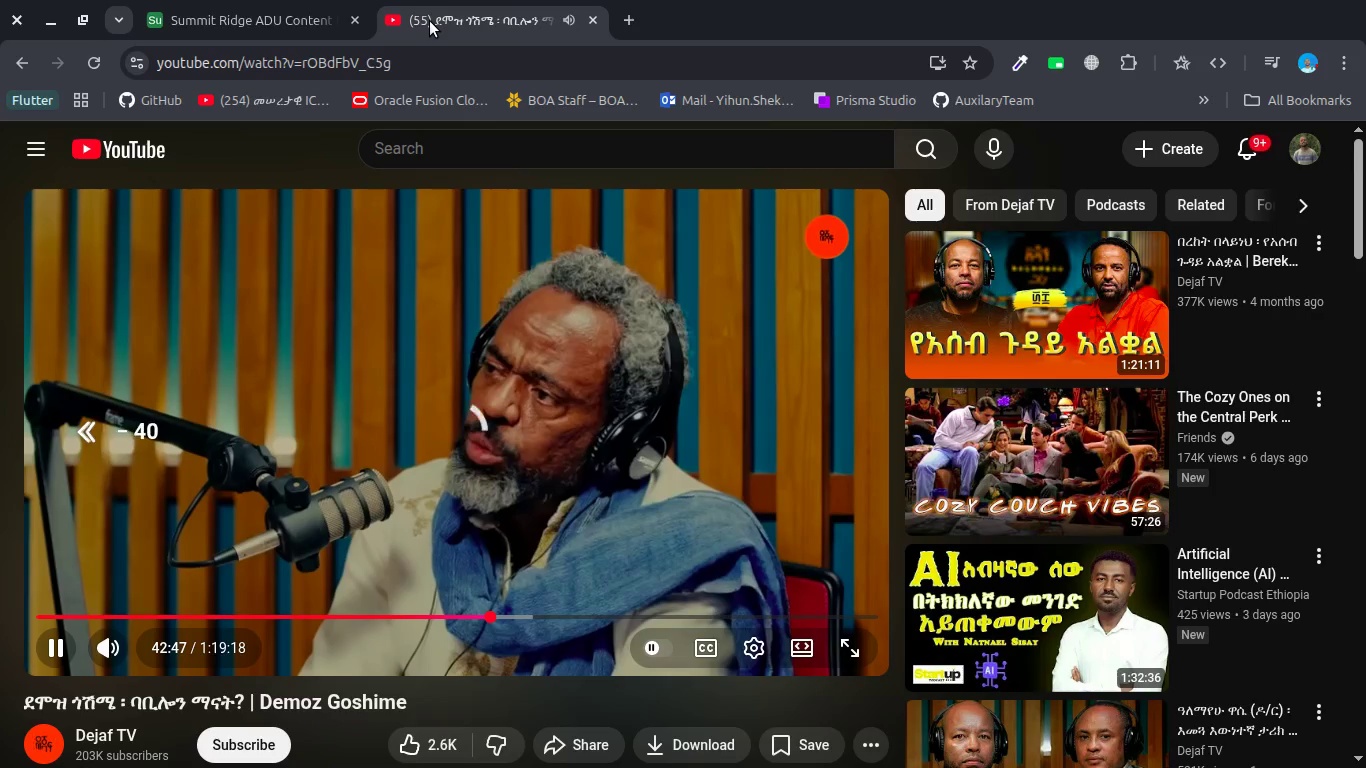 
key(ArrowLeft)
 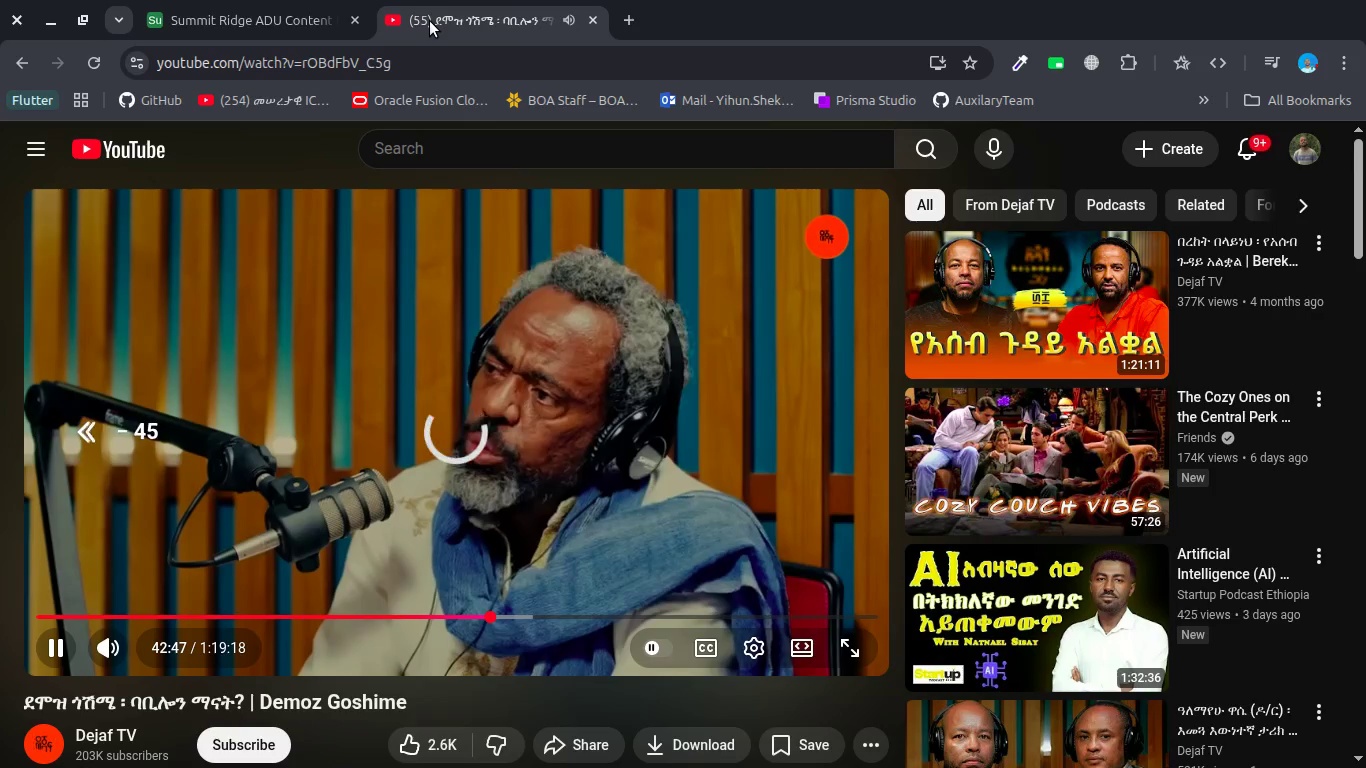 
key(ArrowLeft)
 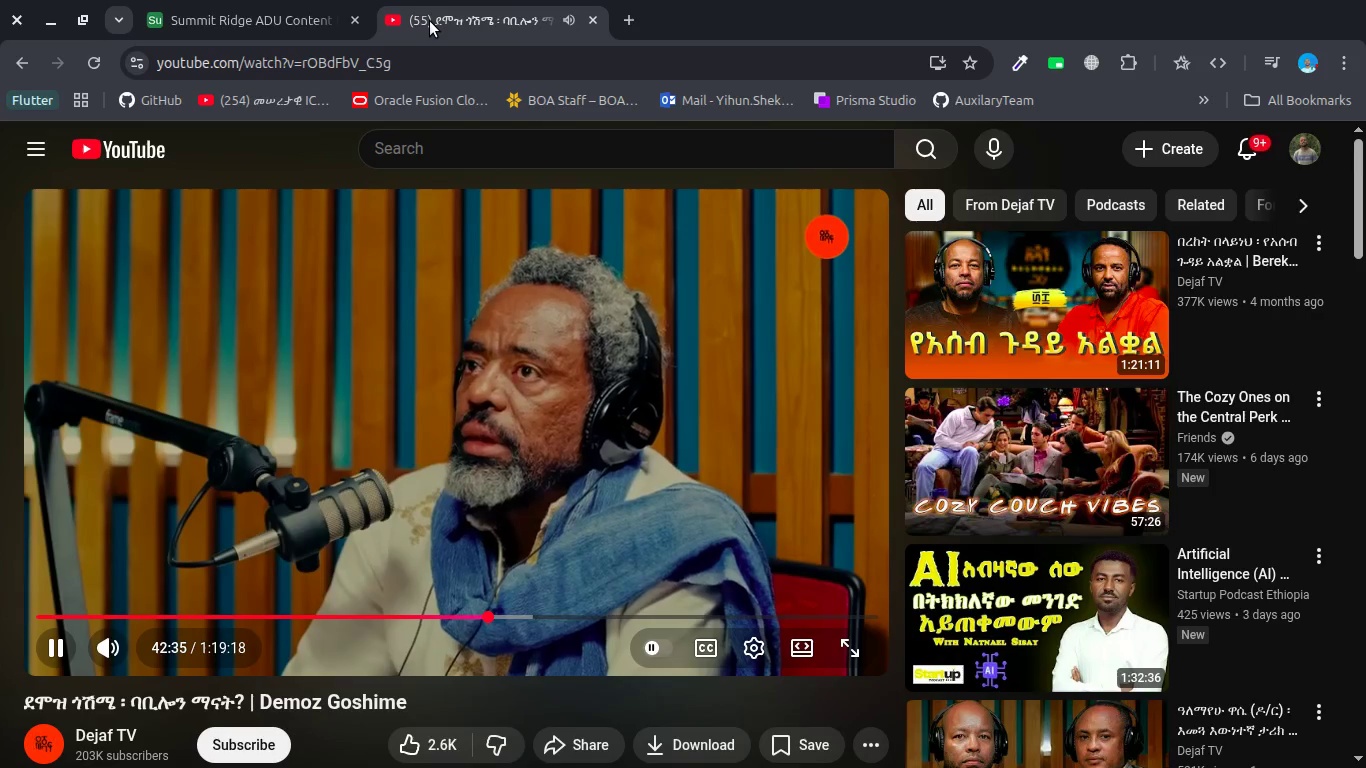 
key(ArrowLeft)
 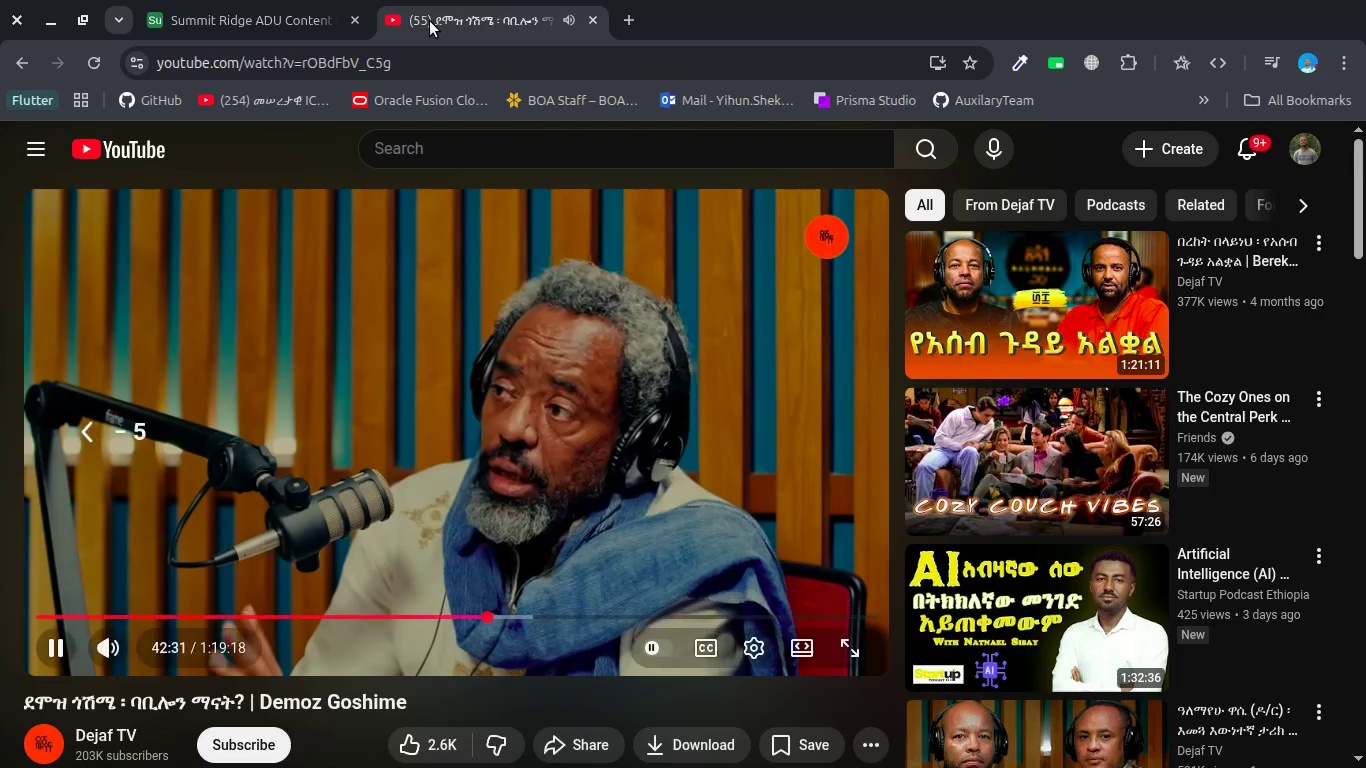 
key(ArrowLeft)
 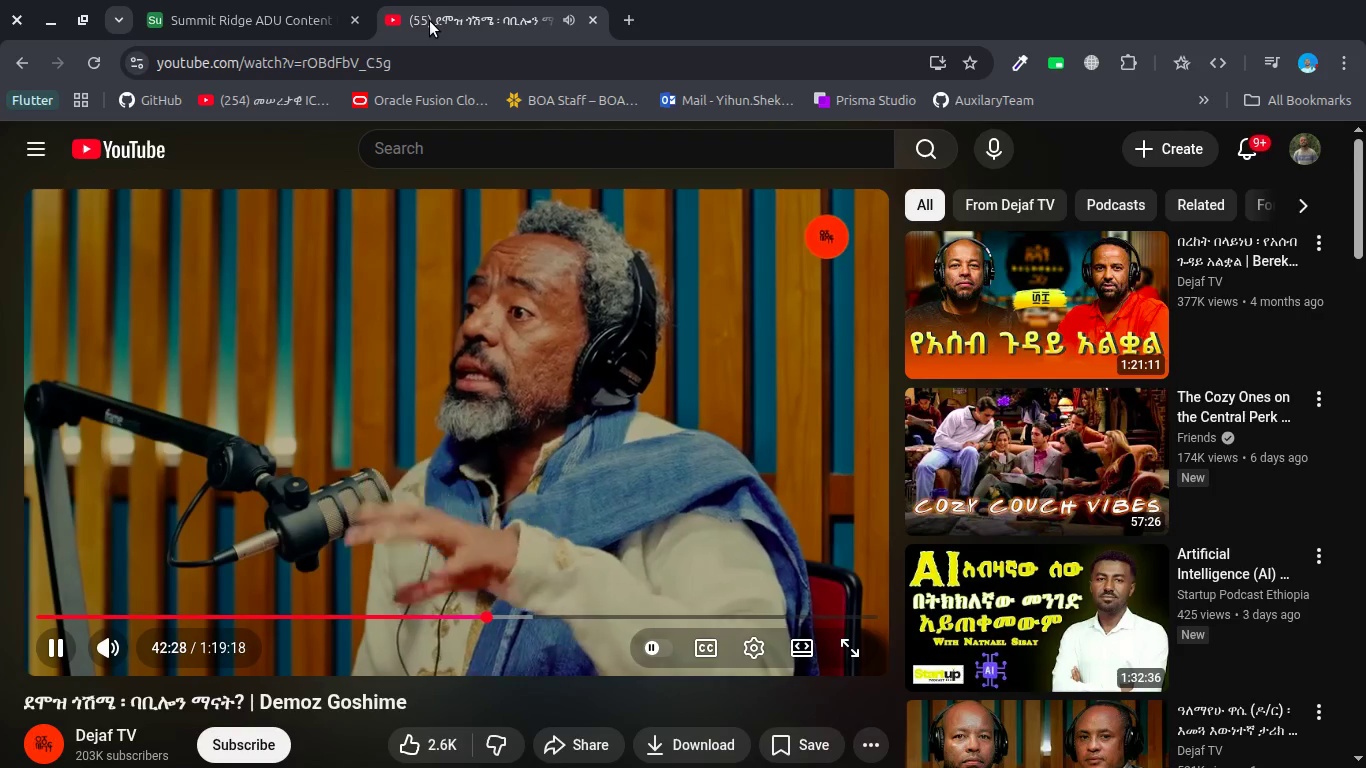 
key(ArrowLeft)
 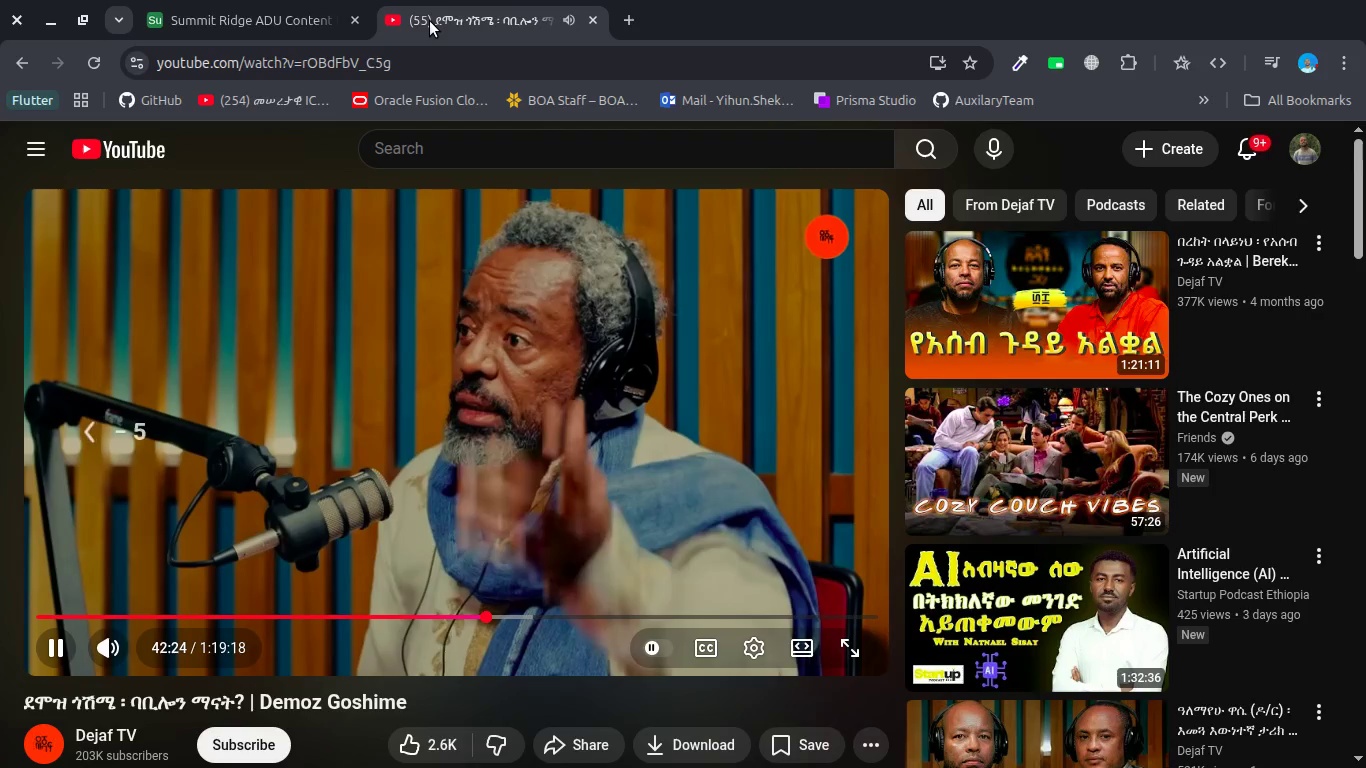 
key(ArrowLeft)
 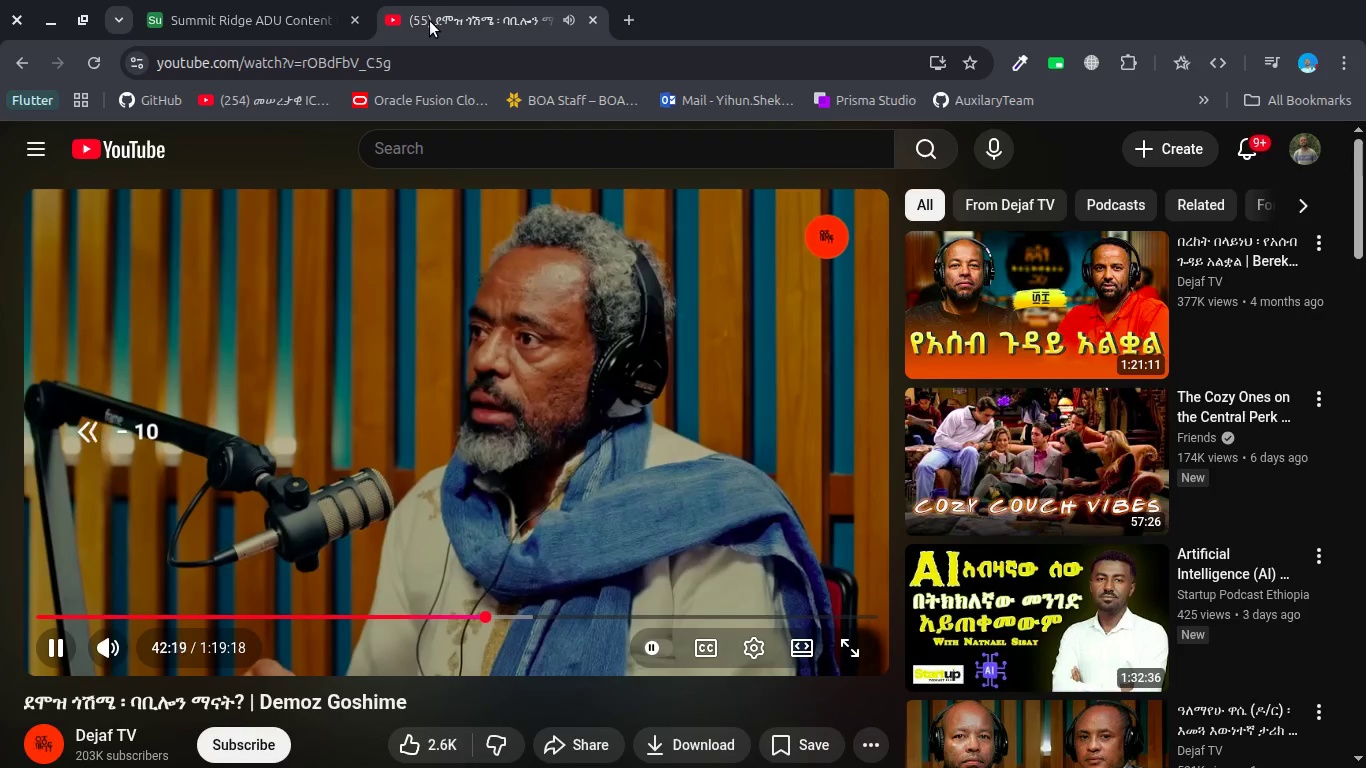 
key(ArrowLeft)
 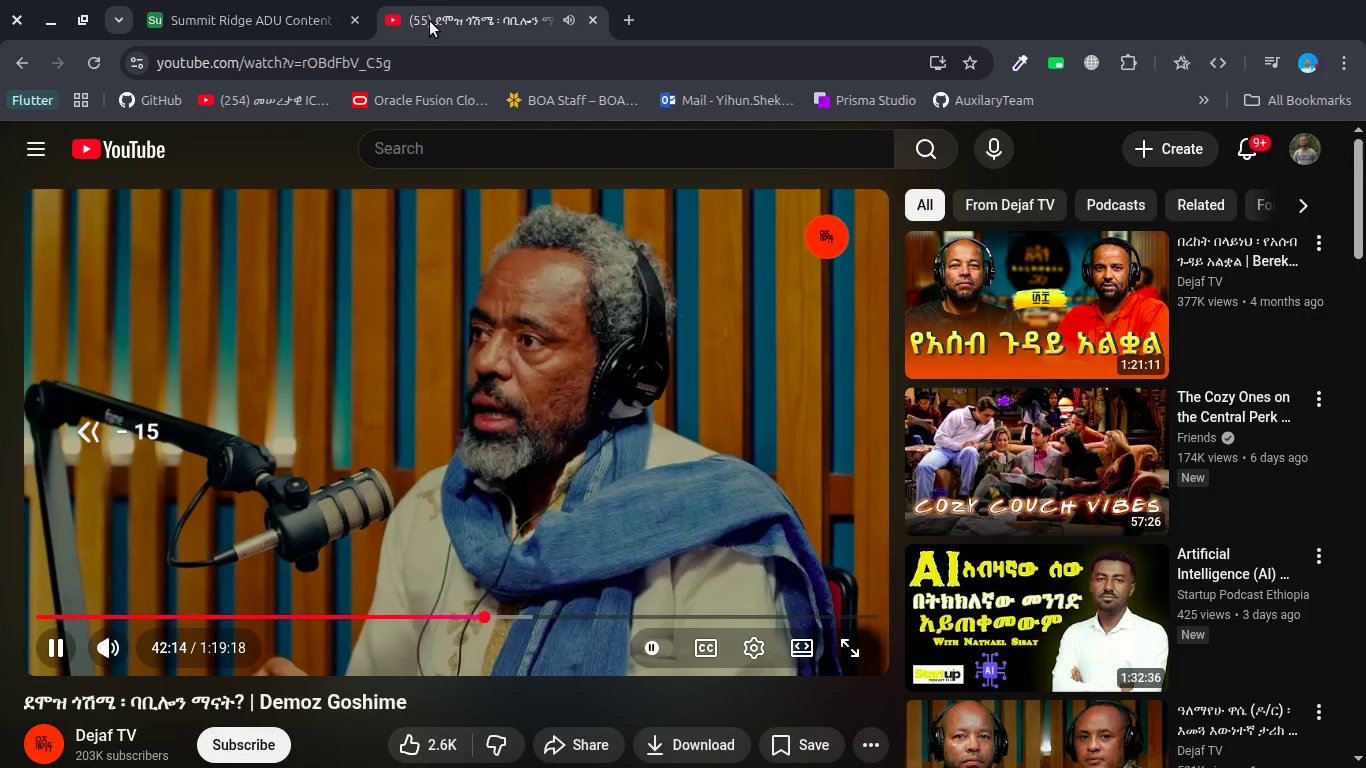 
key(ArrowLeft)
 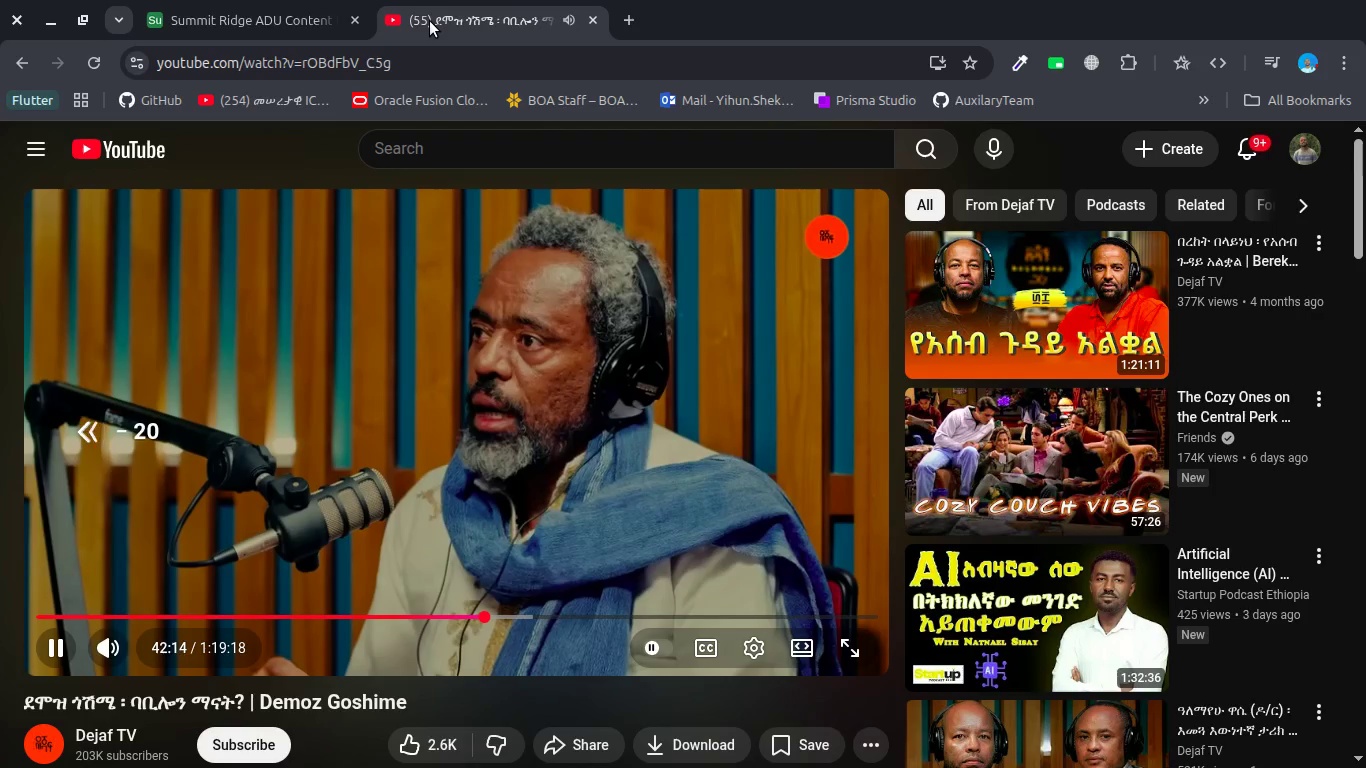 
key(ArrowLeft)
 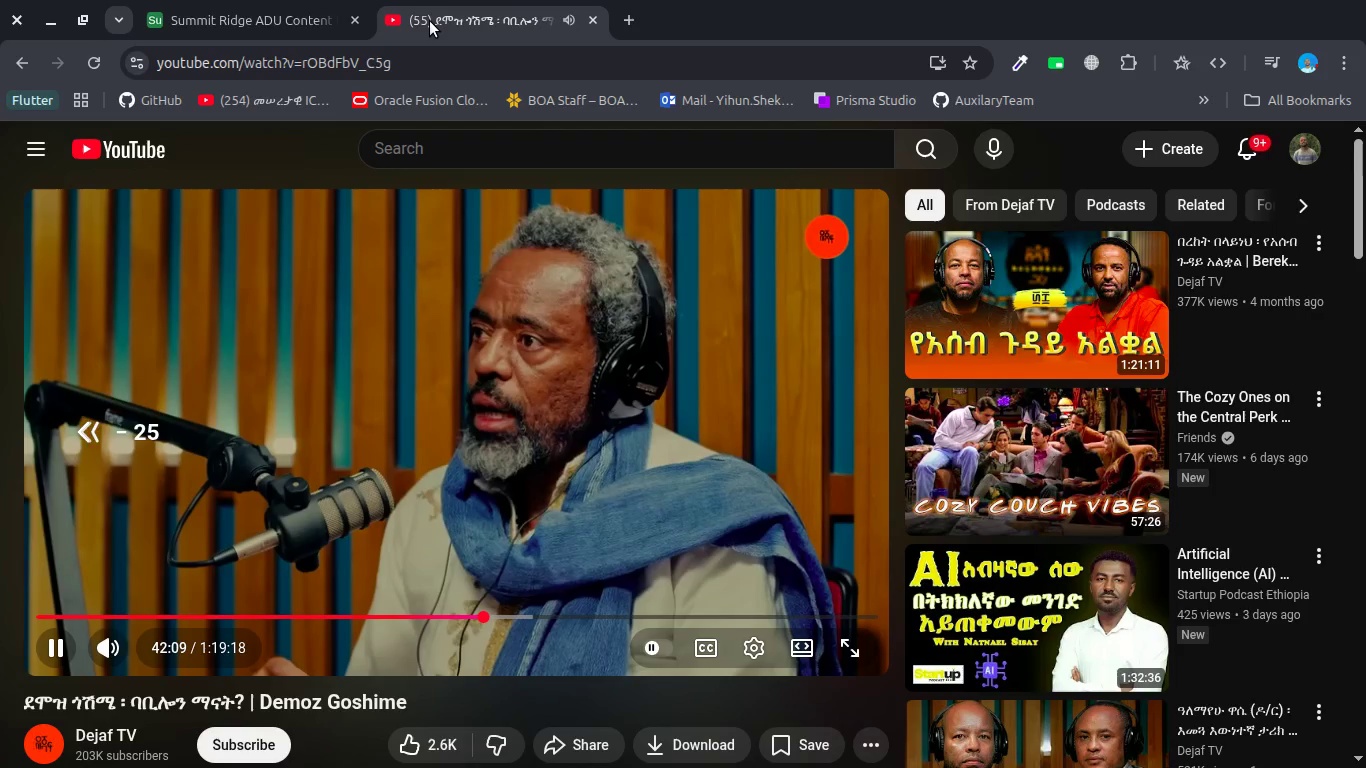 
key(ArrowLeft)
 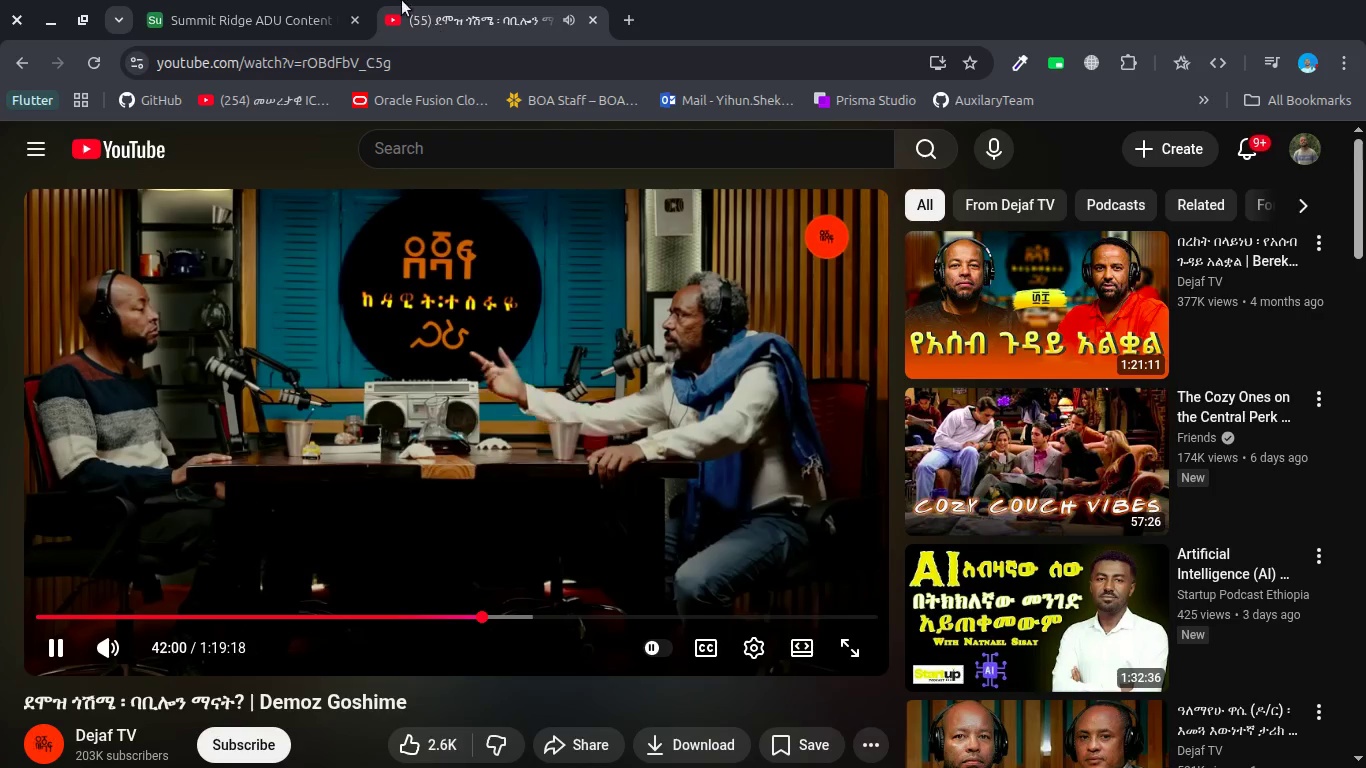 
left_click([252, 22])
 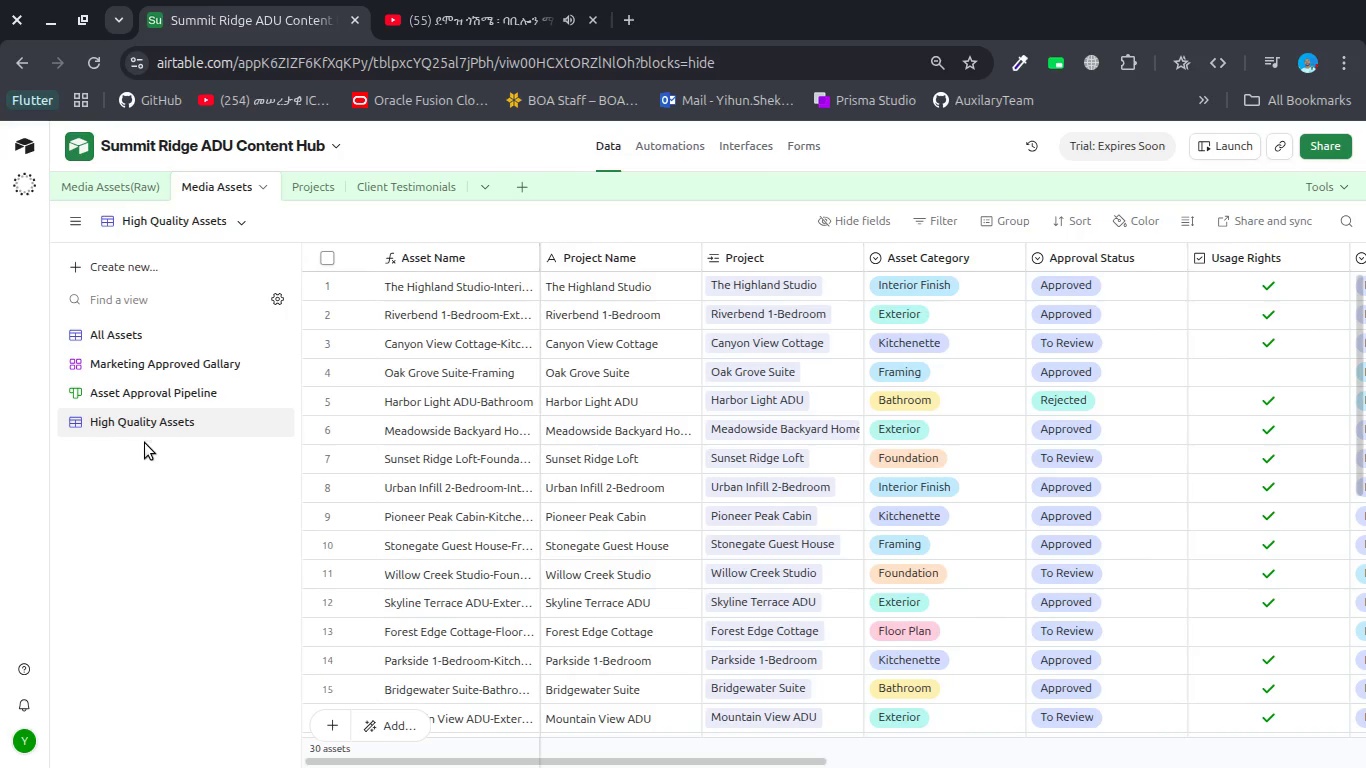 
mouse_move([241, 402])
 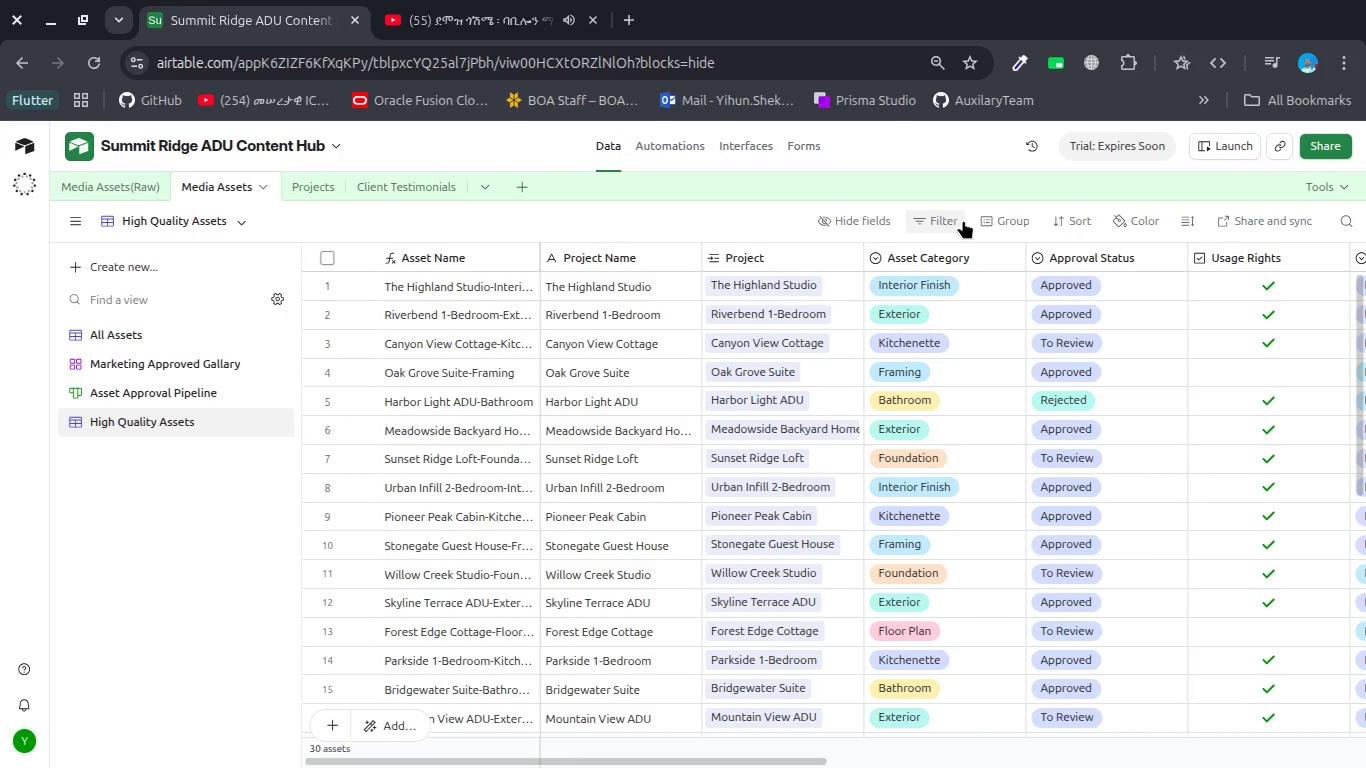 
left_click([941, 217])
 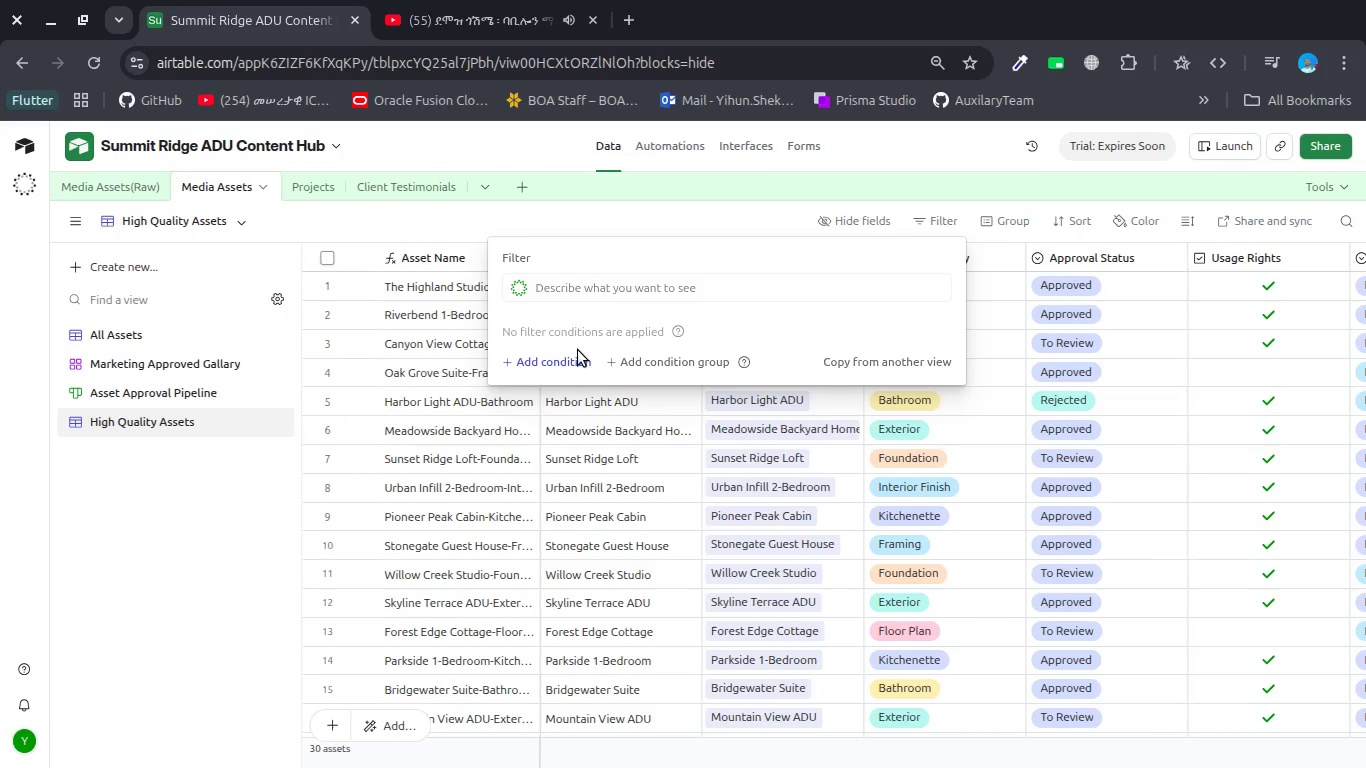 
left_click([572, 366])
 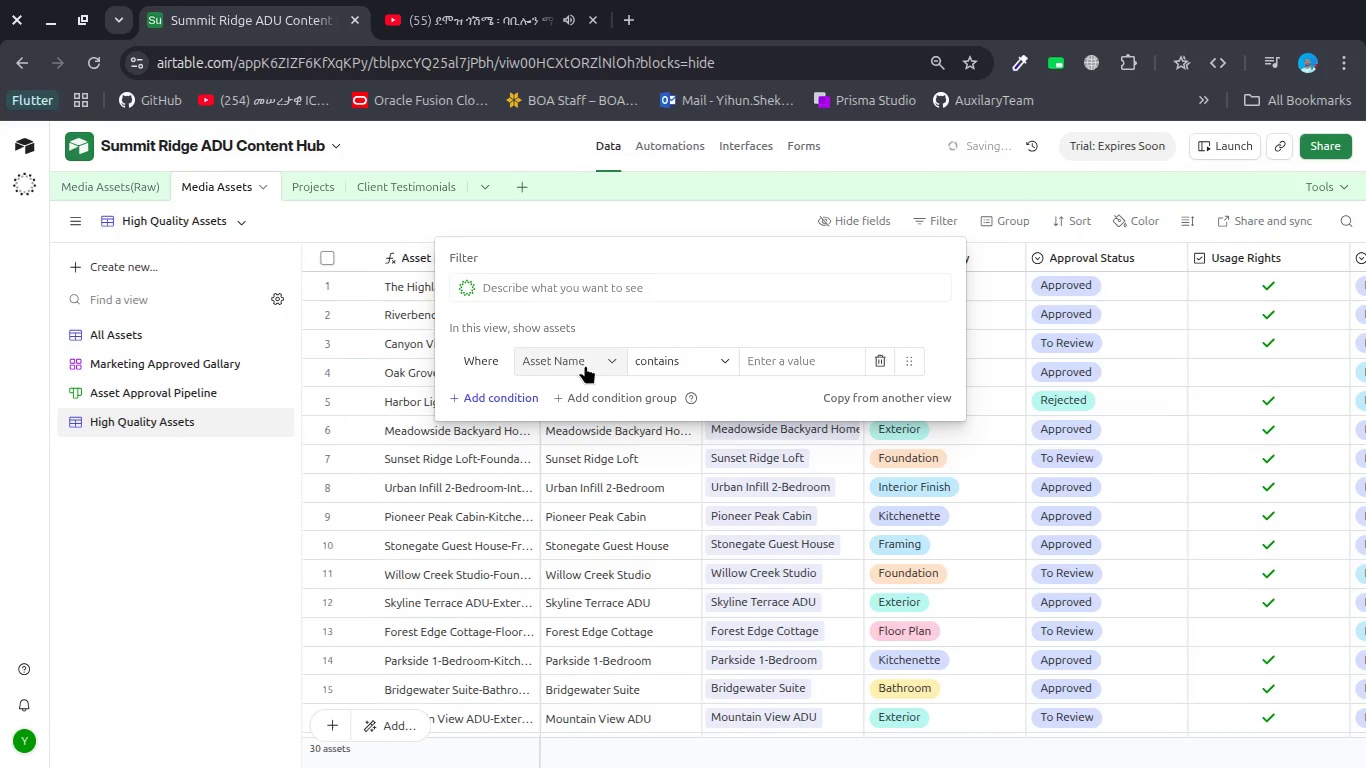 
left_click([585, 365])
 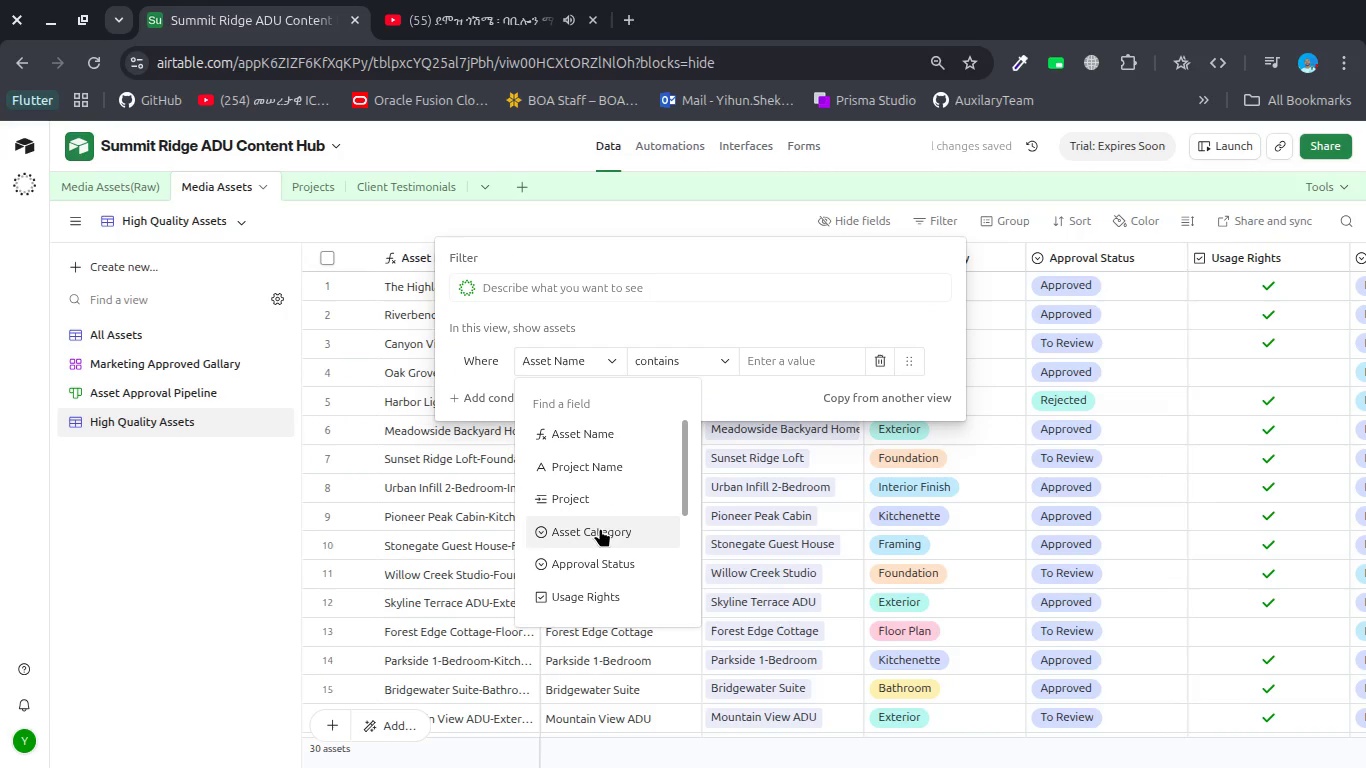 
scroll: coordinate [600, 528], scroll_direction: down, amount: 2.0
 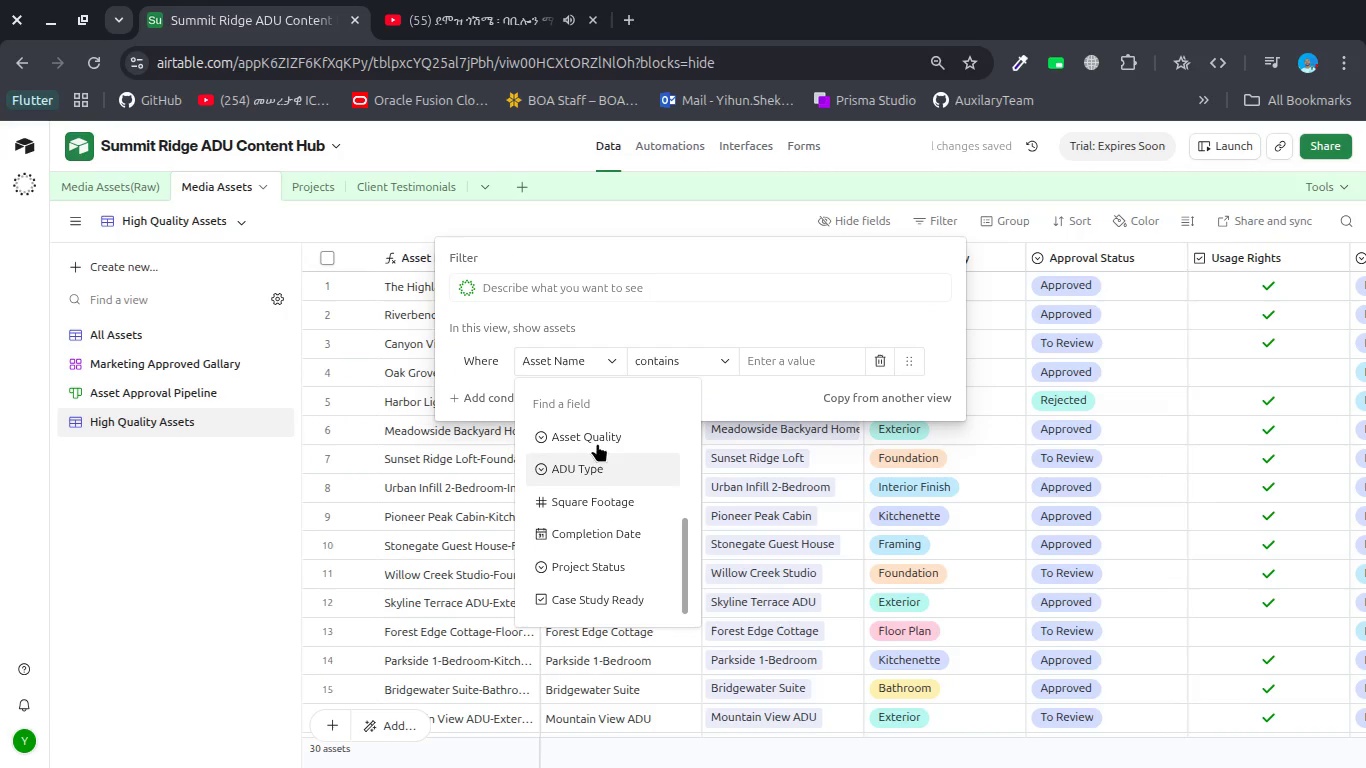 
left_click([598, 435])
 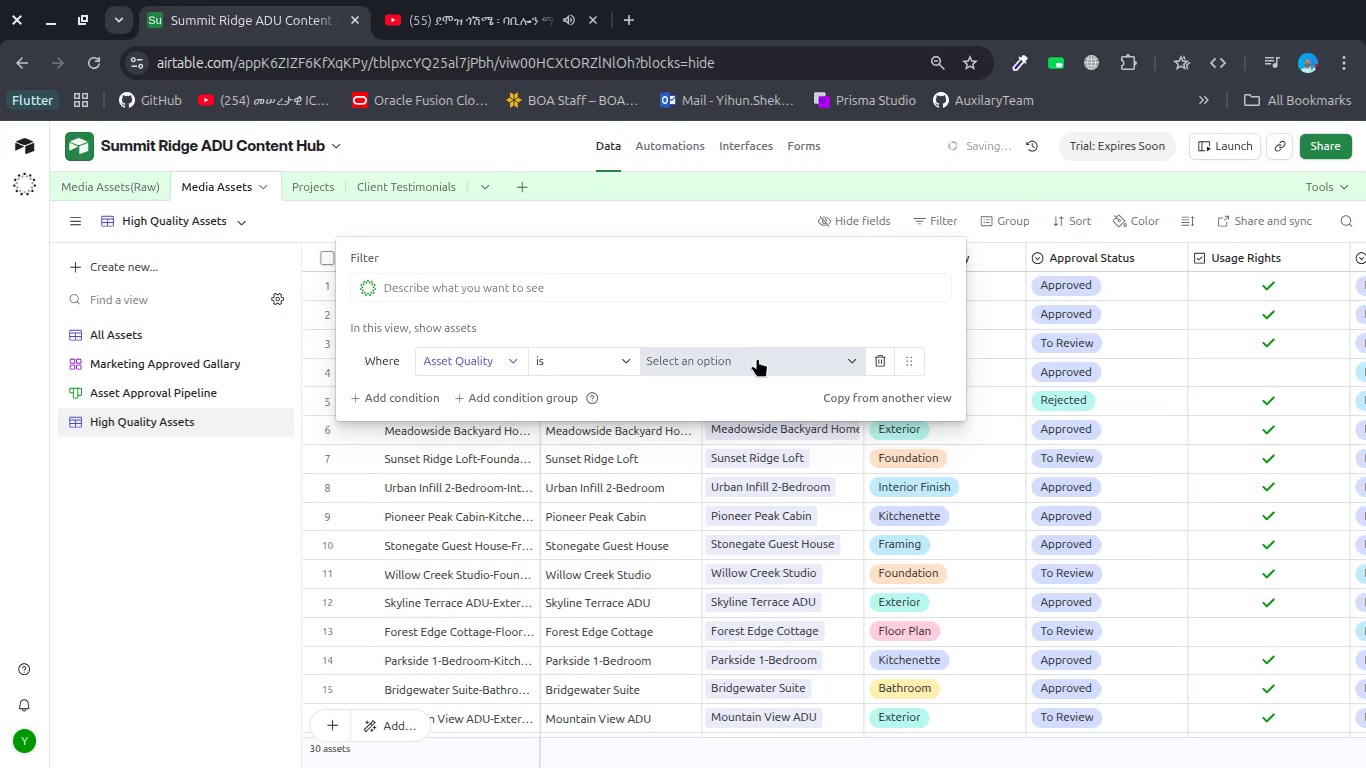 
left_click([755, 360])
 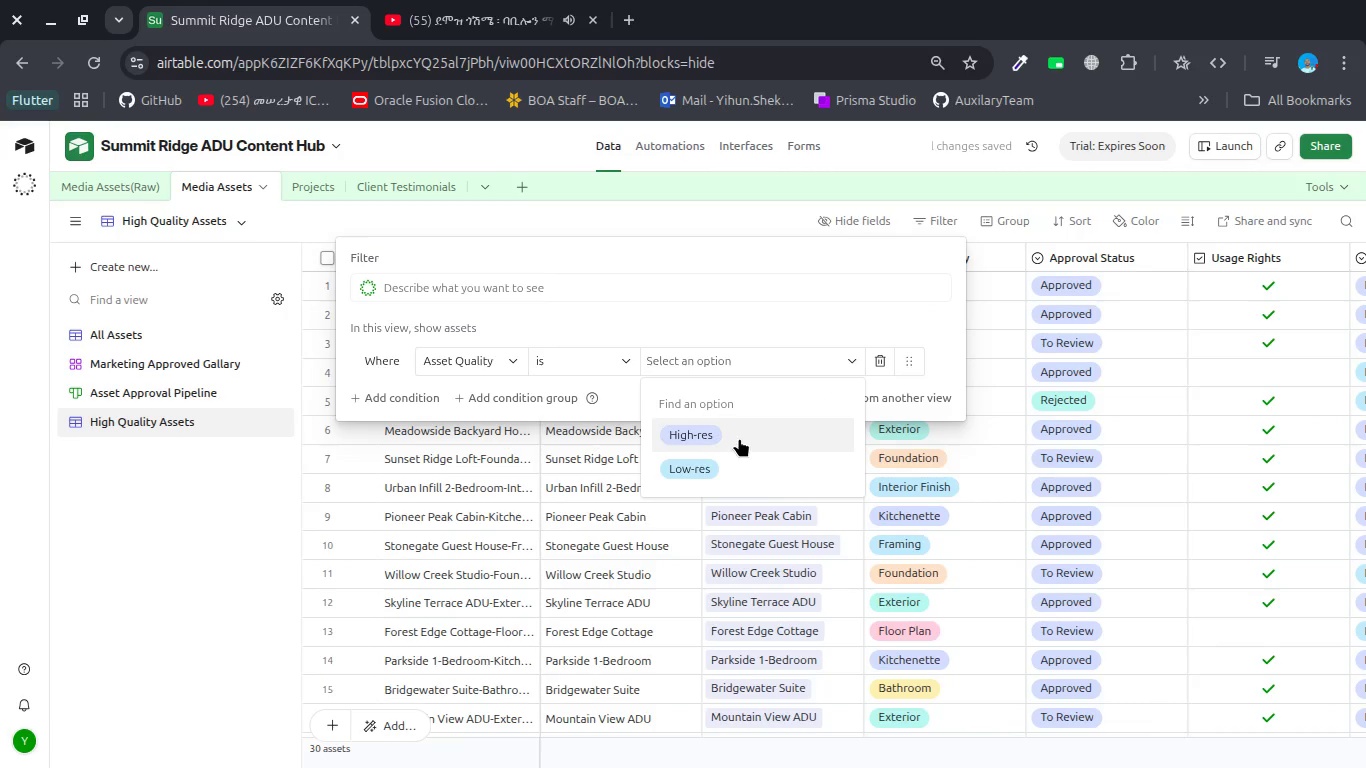 
left_click([739, 438])
 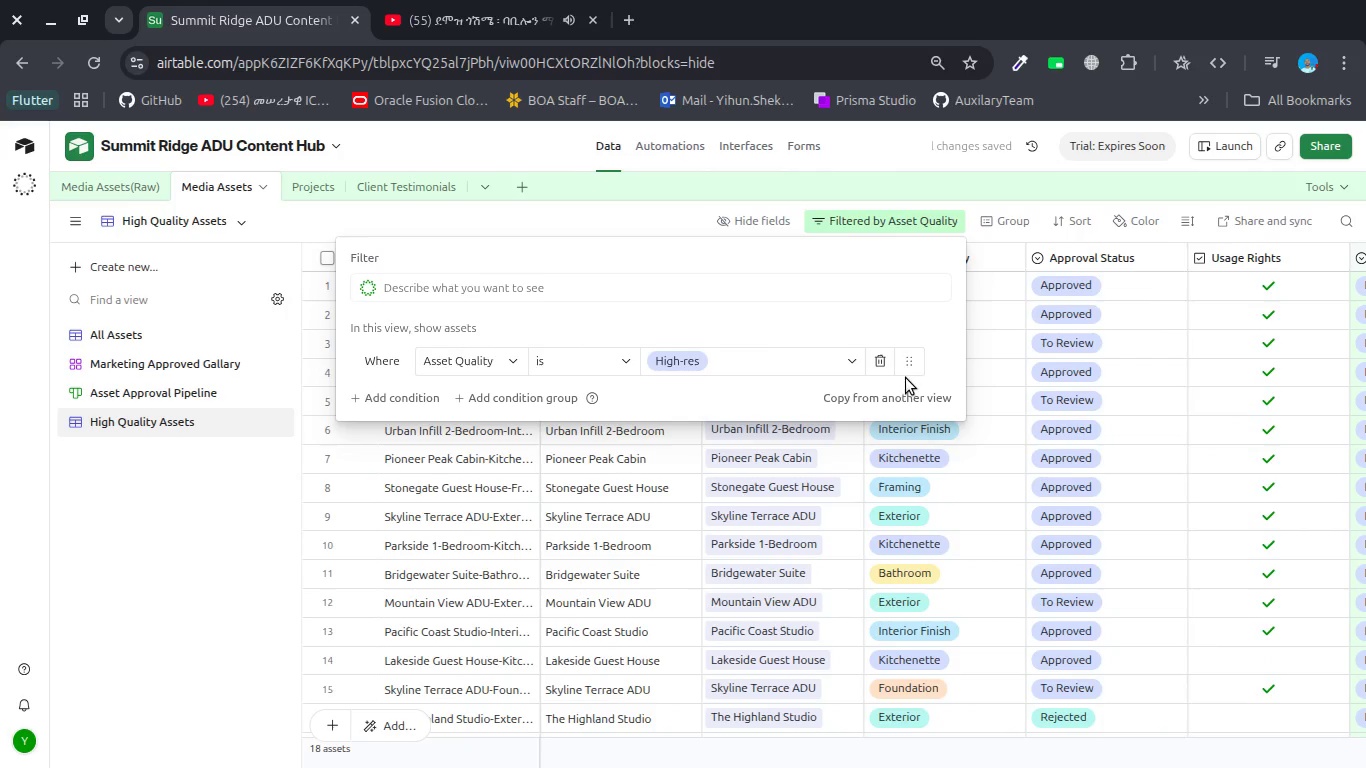 
left_click([818, 508])
 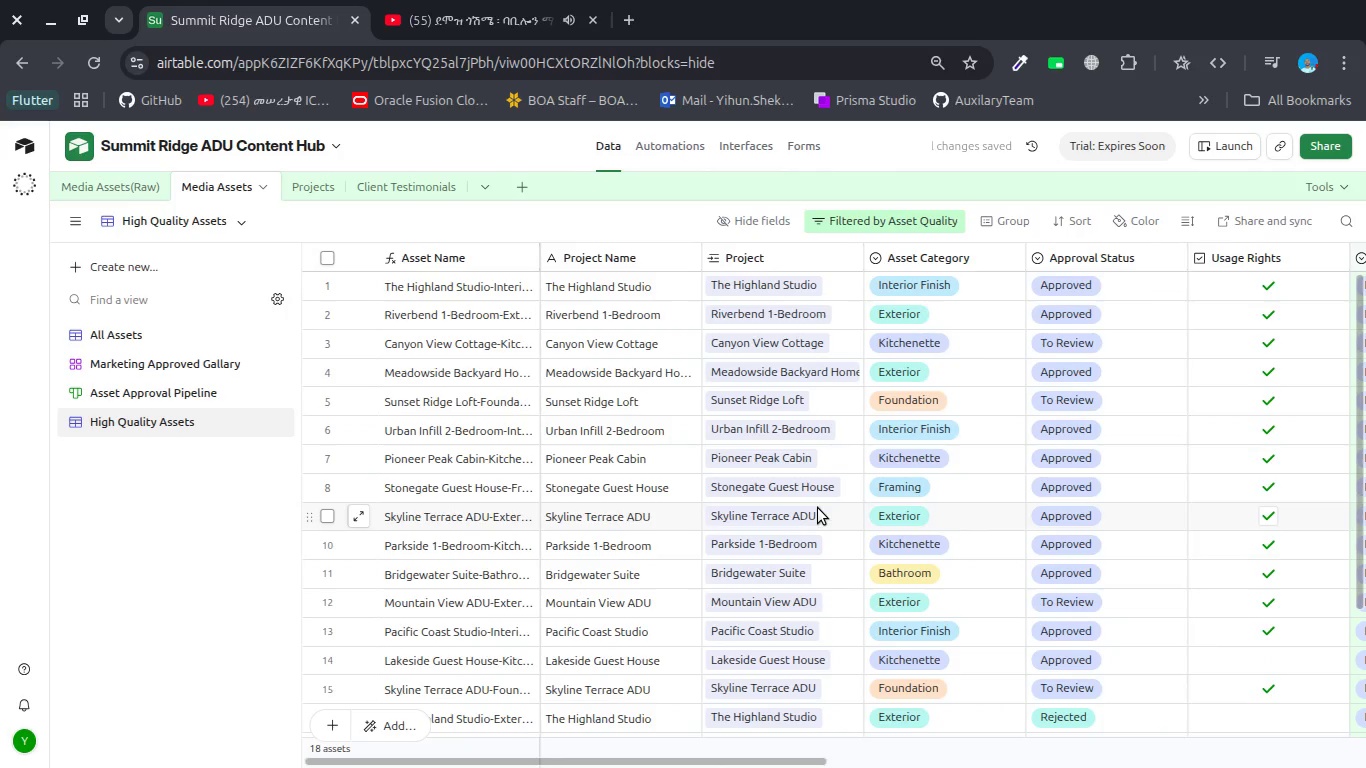 
scroll: coordinate [818, 508], scroll_direction: down, amount: 1.0
 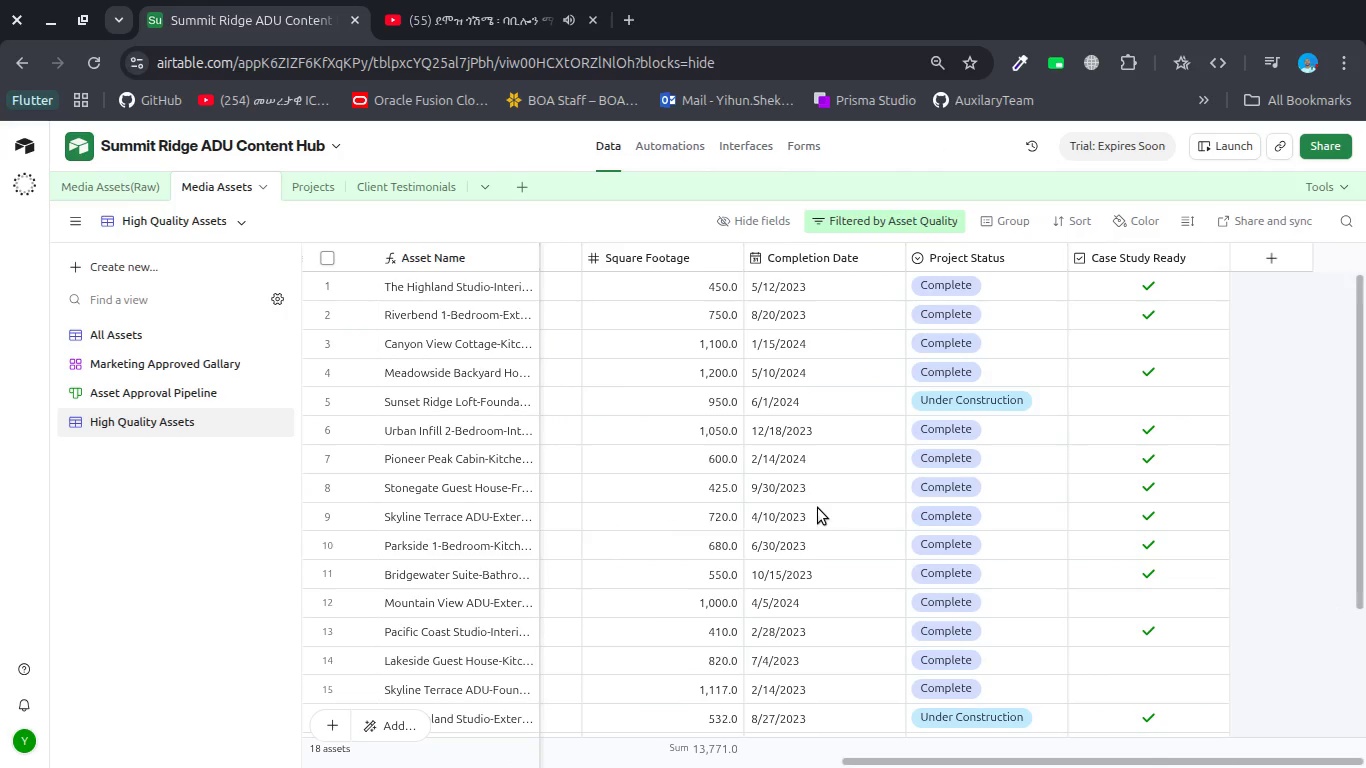 
scroll: coordinate [818, 508], scroll_direction: up, amount: 21.0
 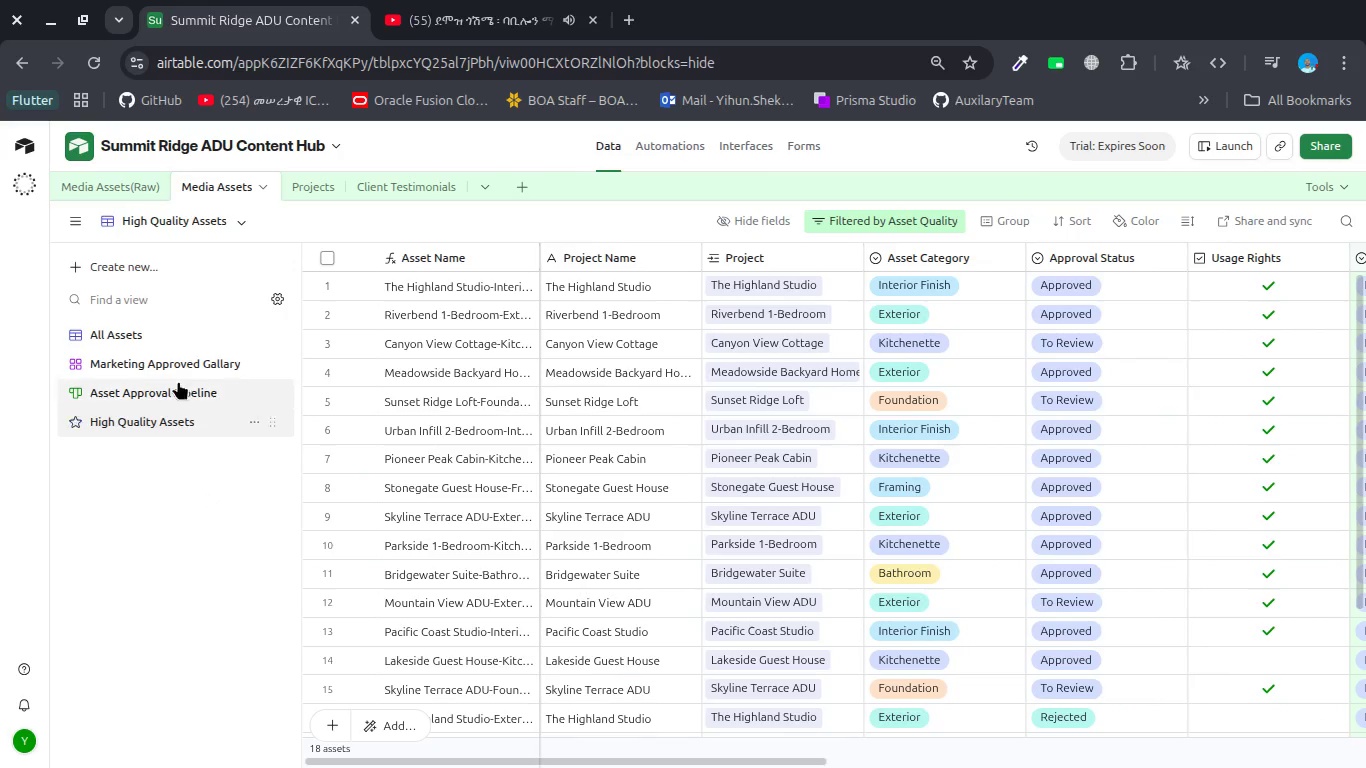 
wait(5.11)
 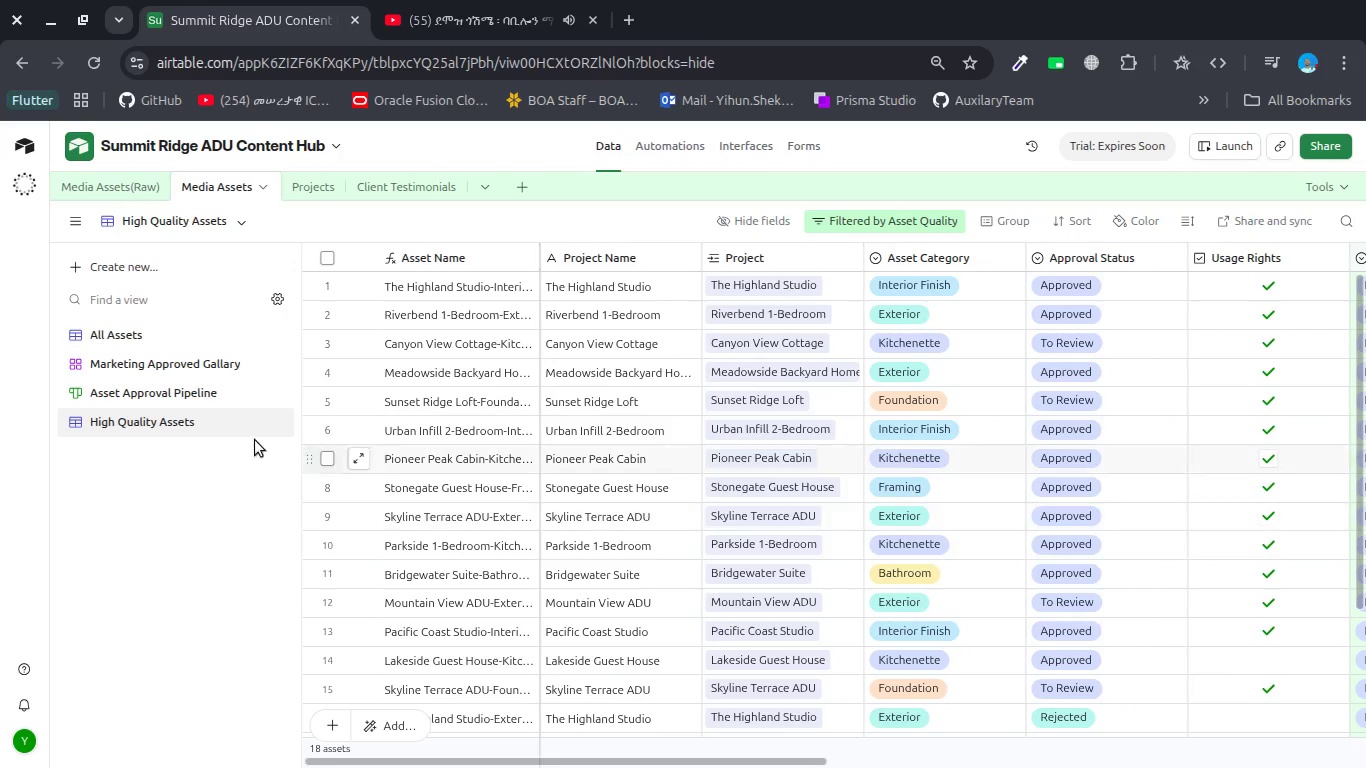 
left_click([374, 183])
 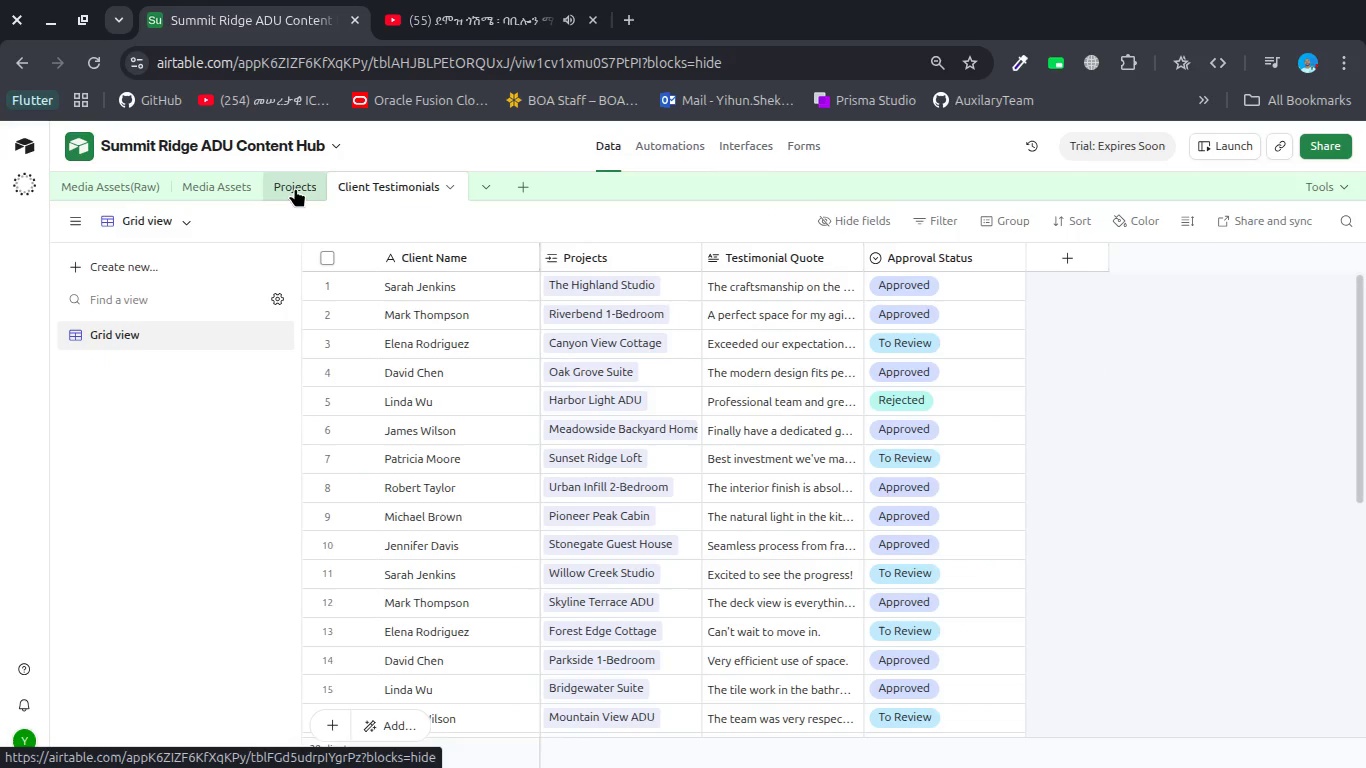 
left_click_drag(start_coordinate=[295, 188], to_coordinate=[178, 188])
 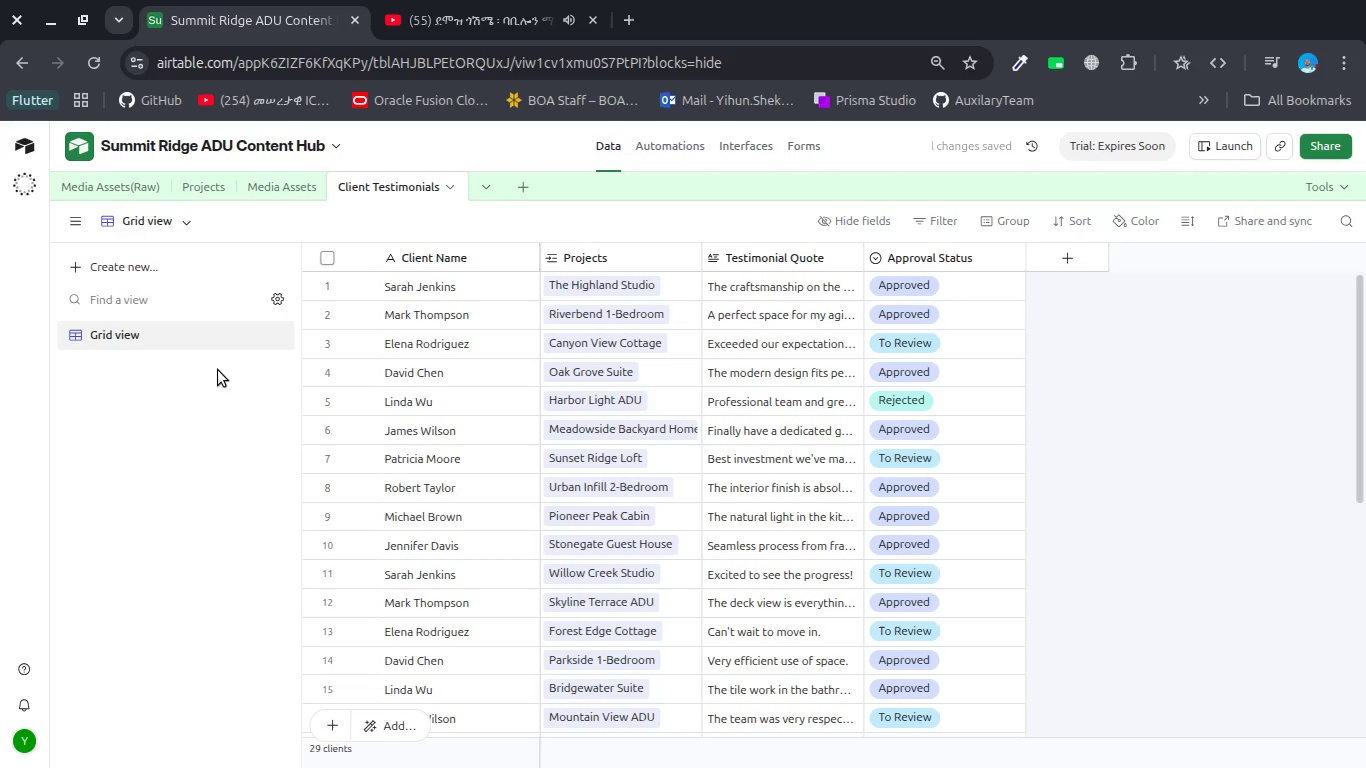 
wait(6.21)
 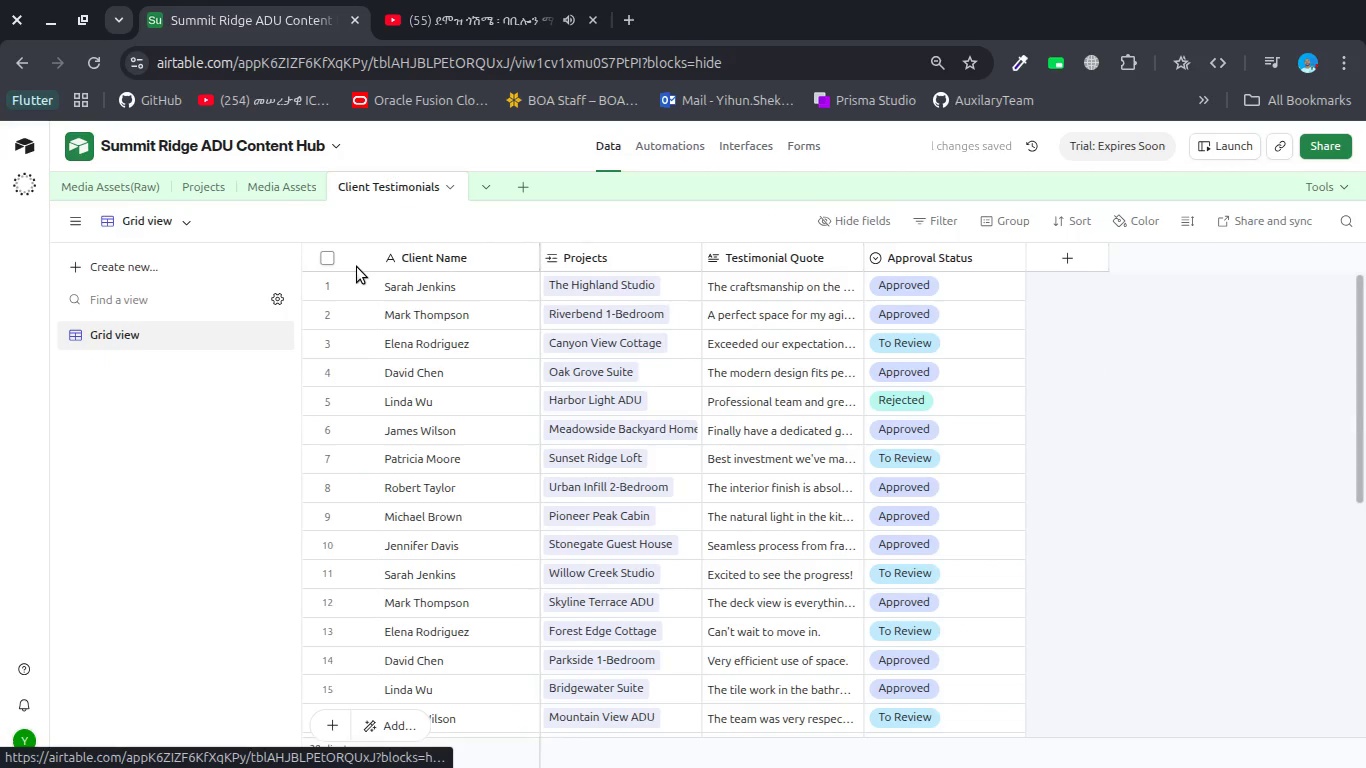 
double_click([159, 342])
 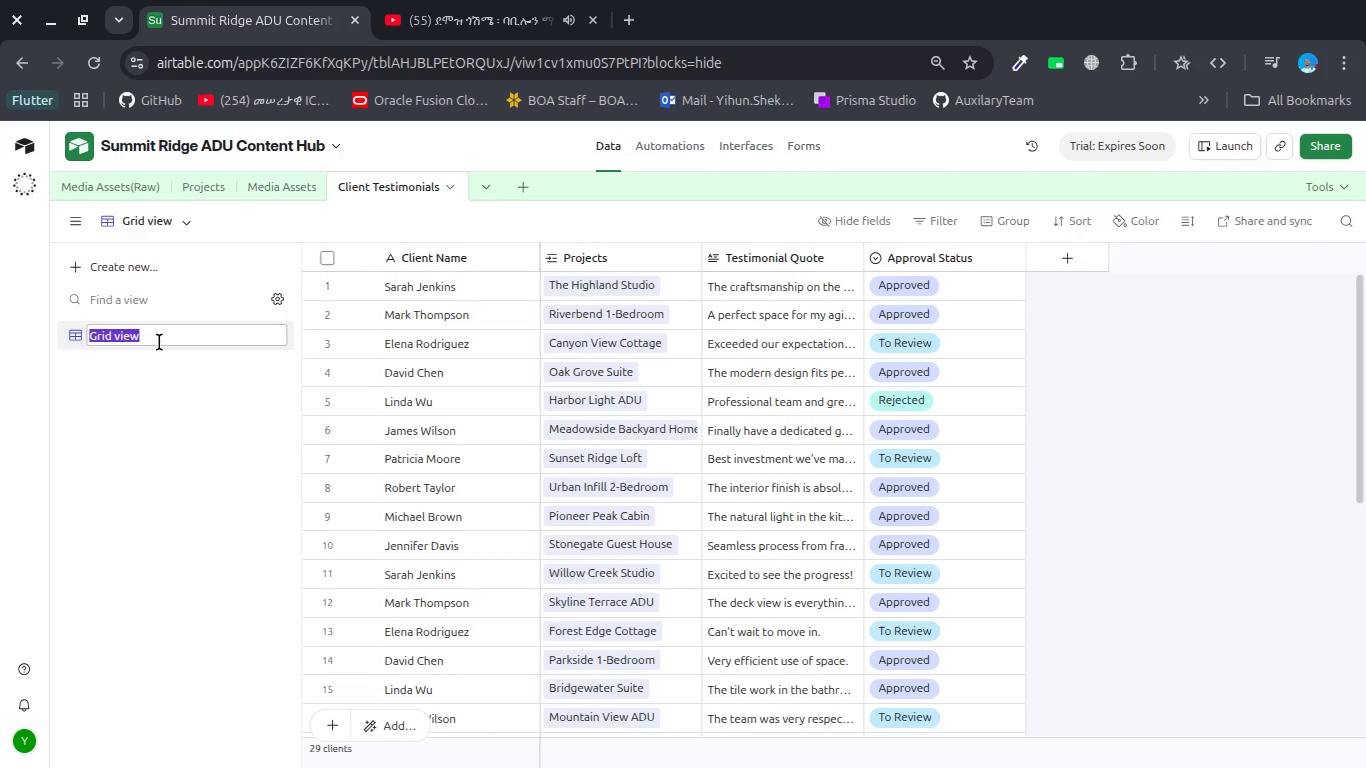 
type(All Testimonials)
 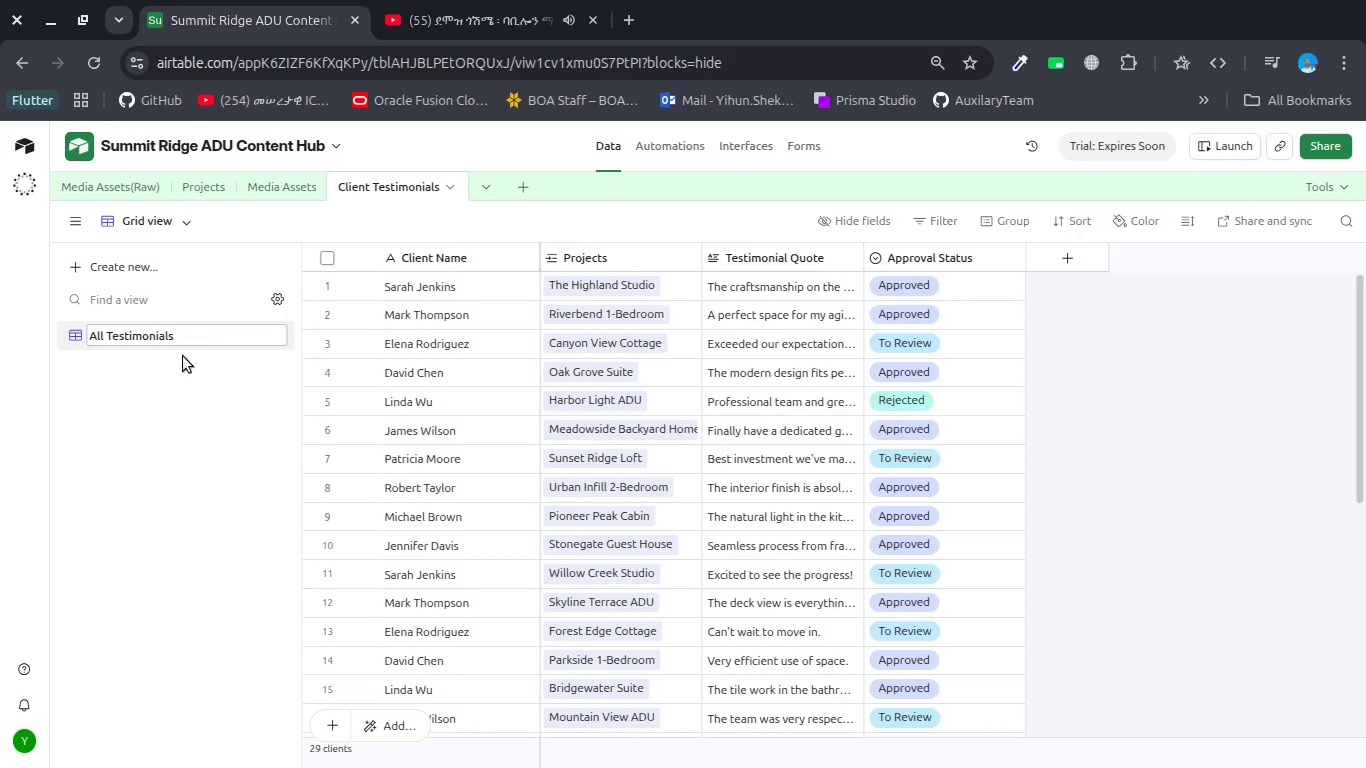 
left_click([159, 366])
 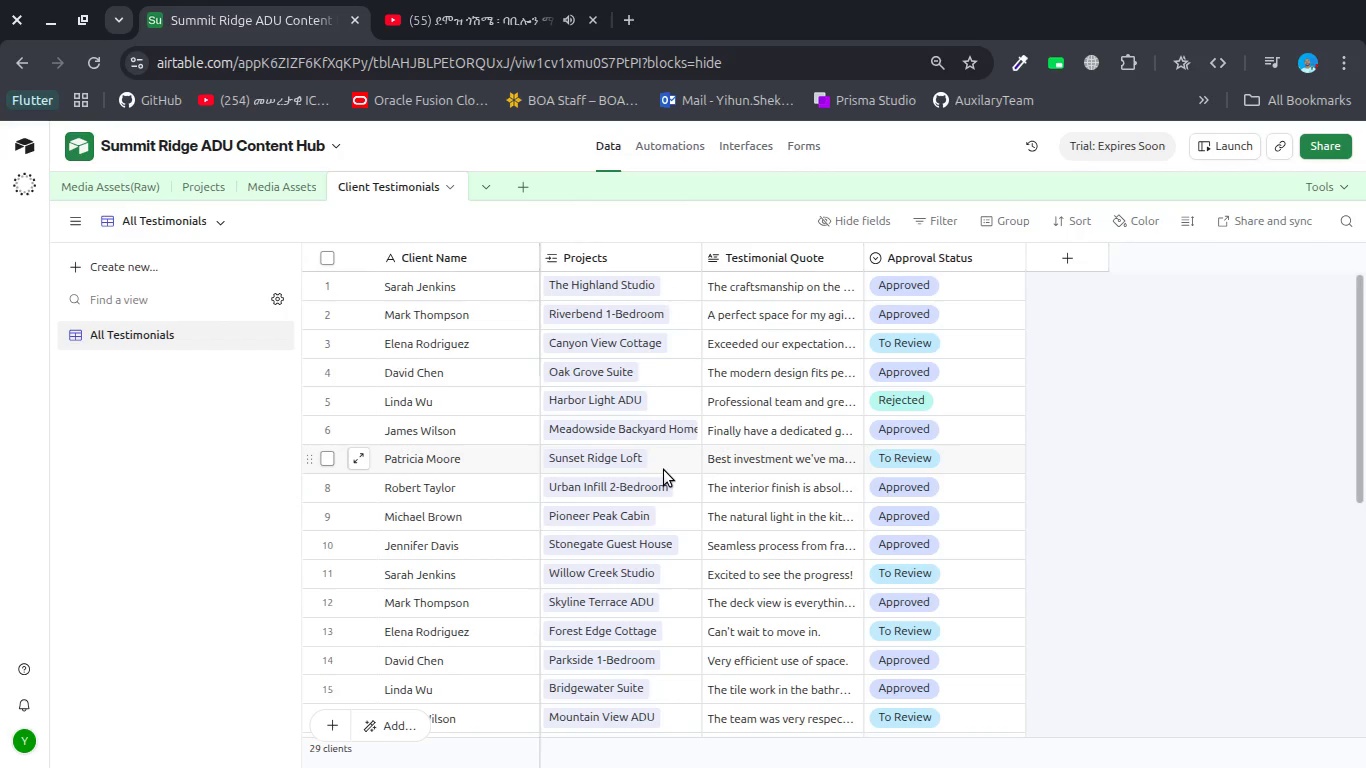 
wait(41.14)
 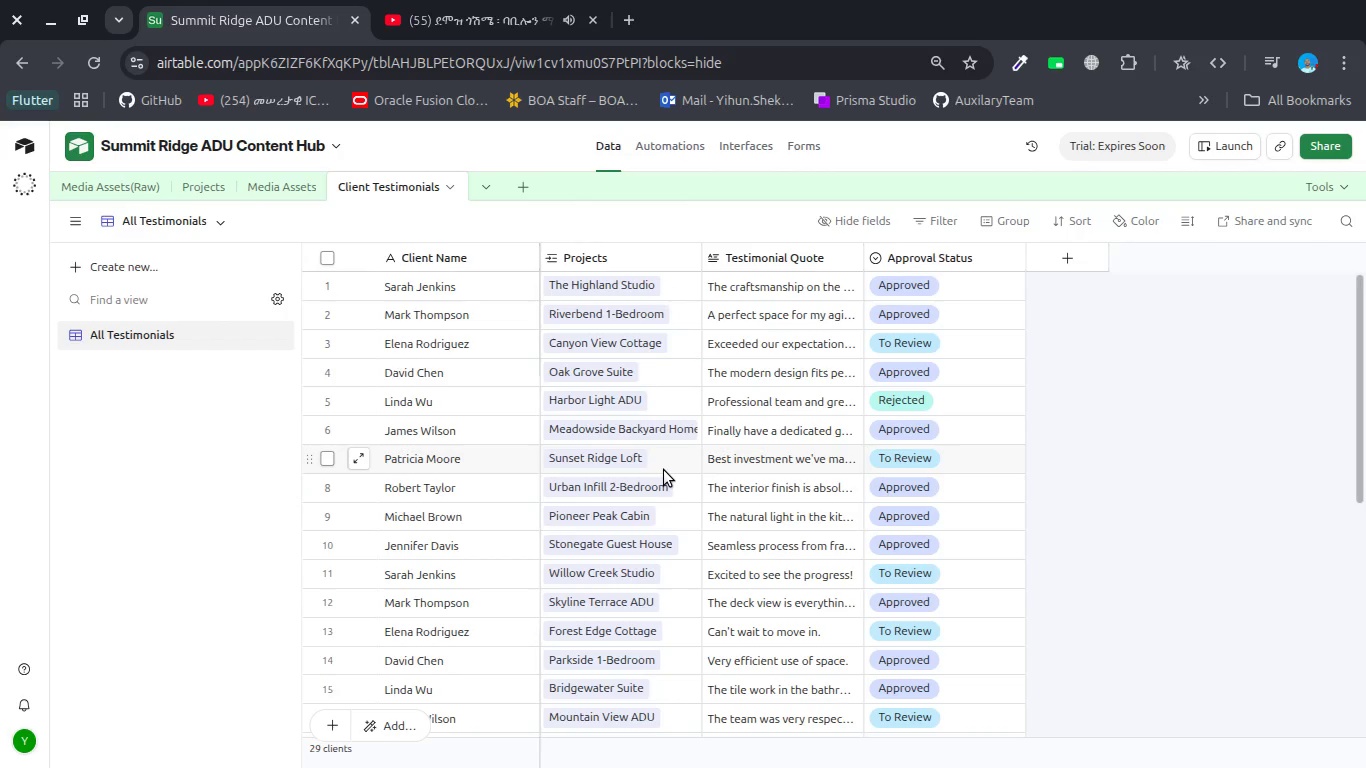 
left_click([207, 263])
 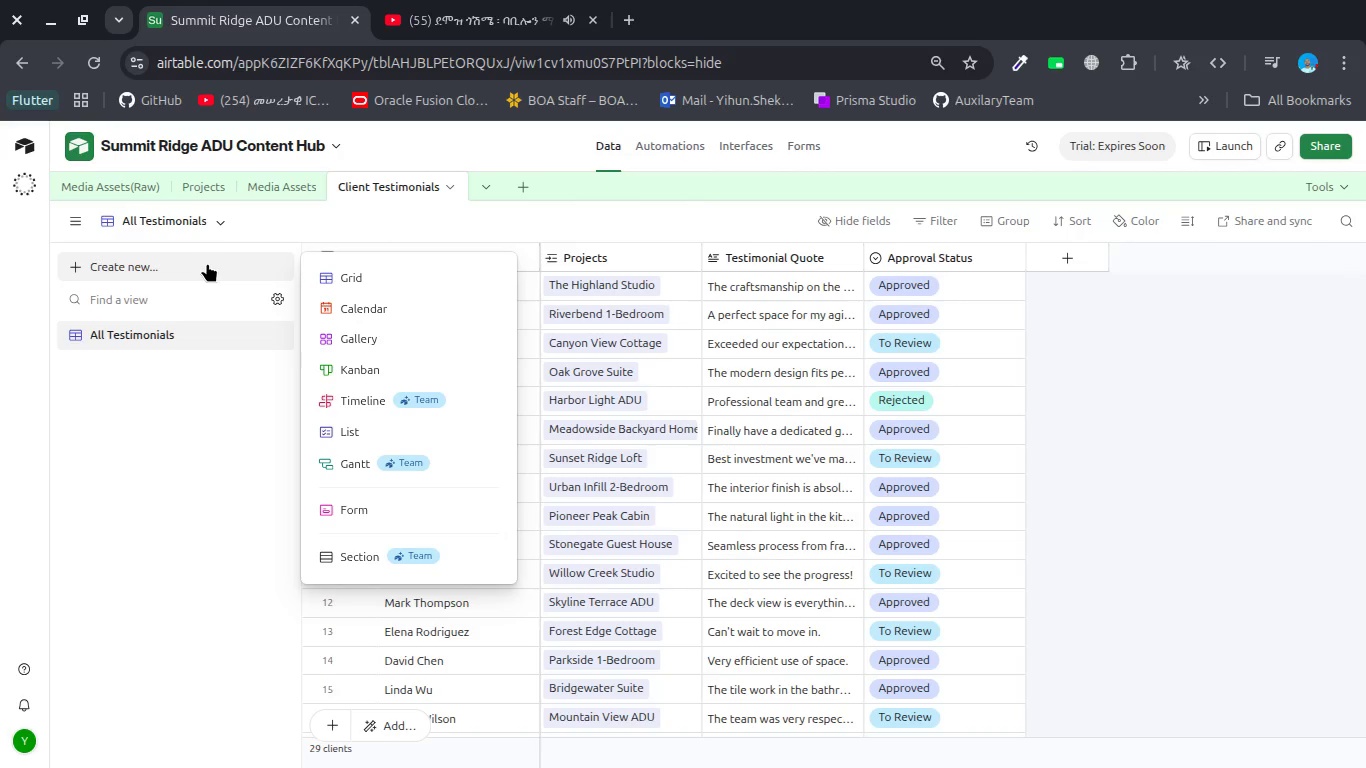 
type(appro)
 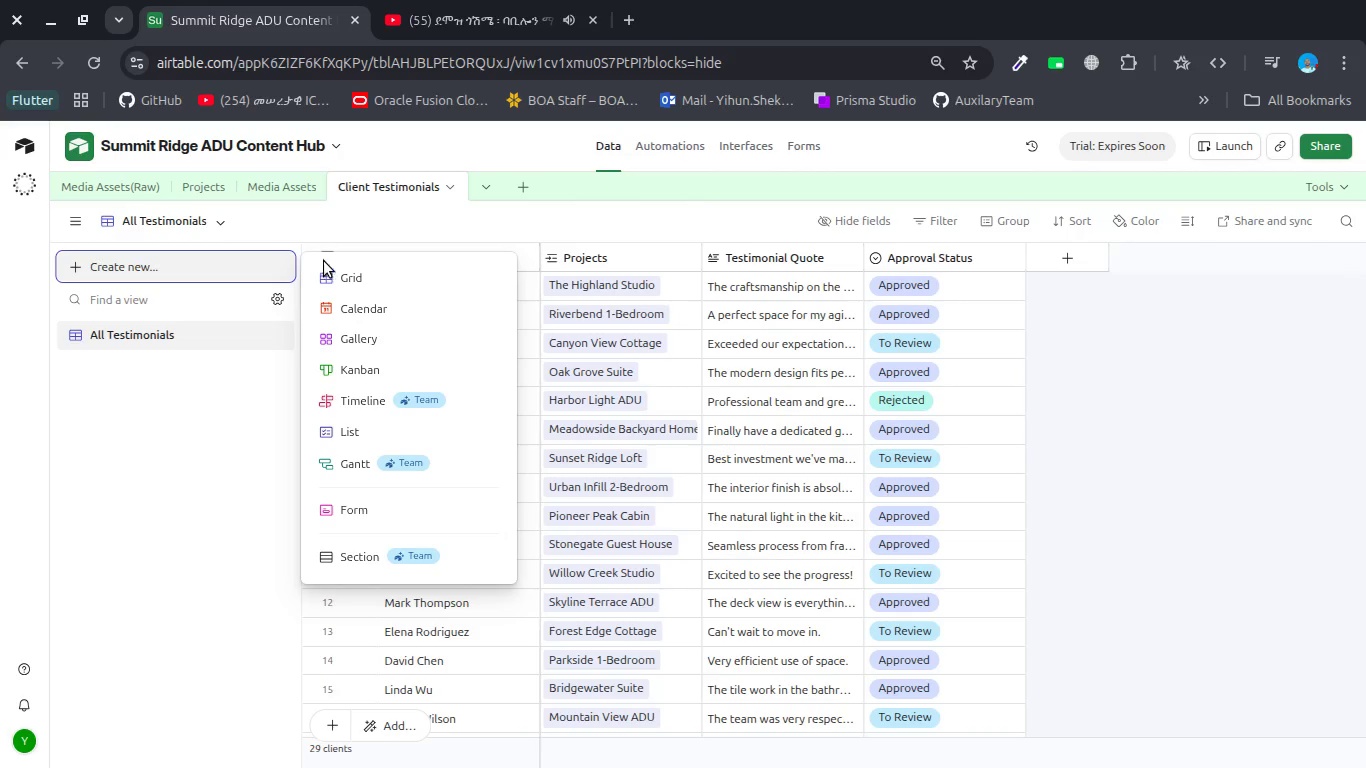 
left_click([338, 271])
 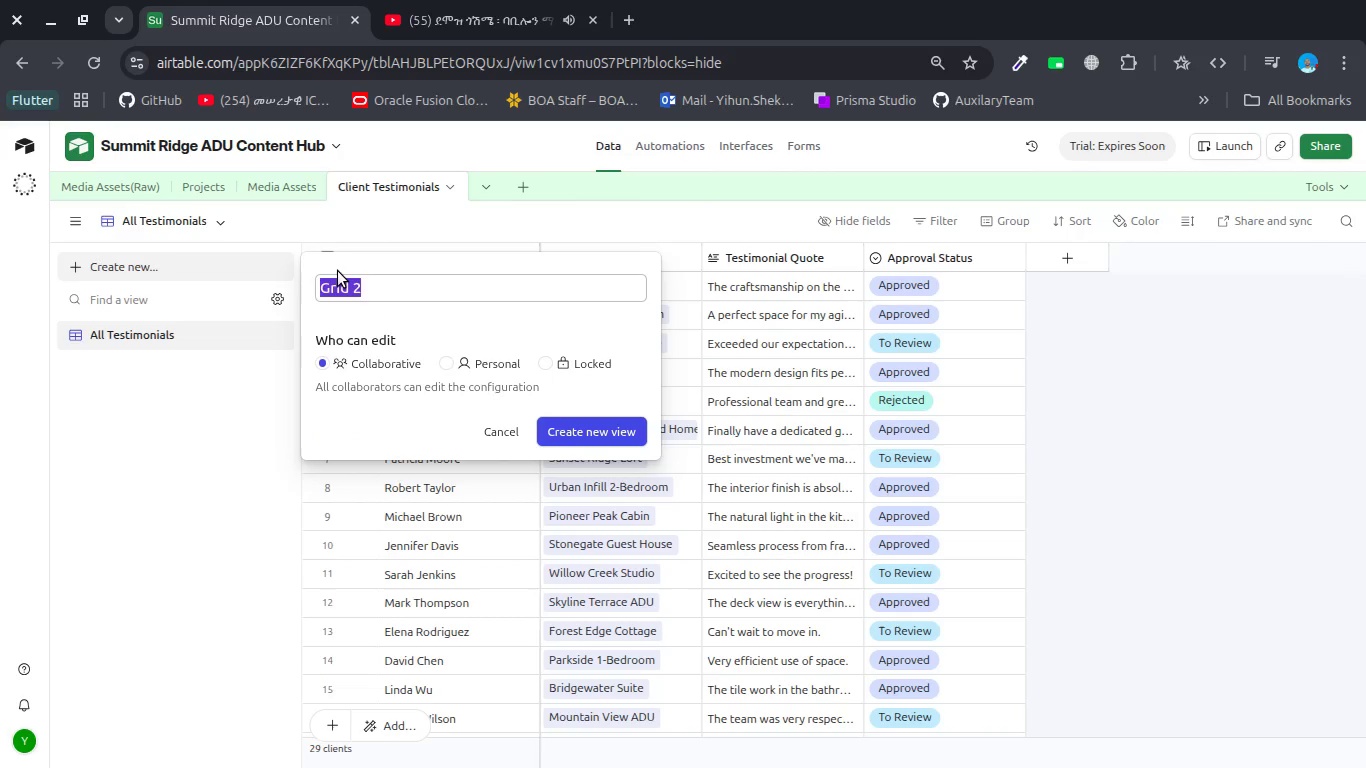 
wait(6.68)
 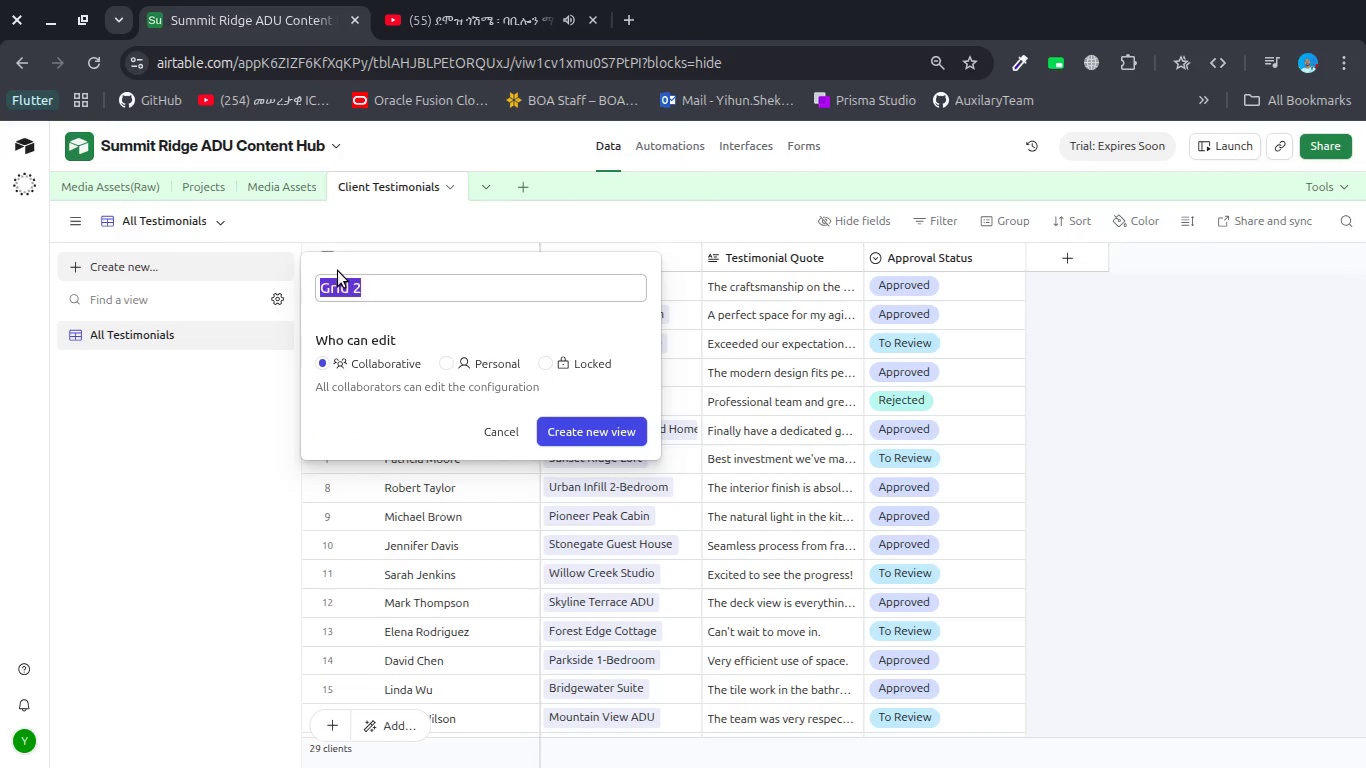 
type(Approved Testima)
key(Backspace)
type(onils)
key(Backspace)
key(Backspace)
type(als)
 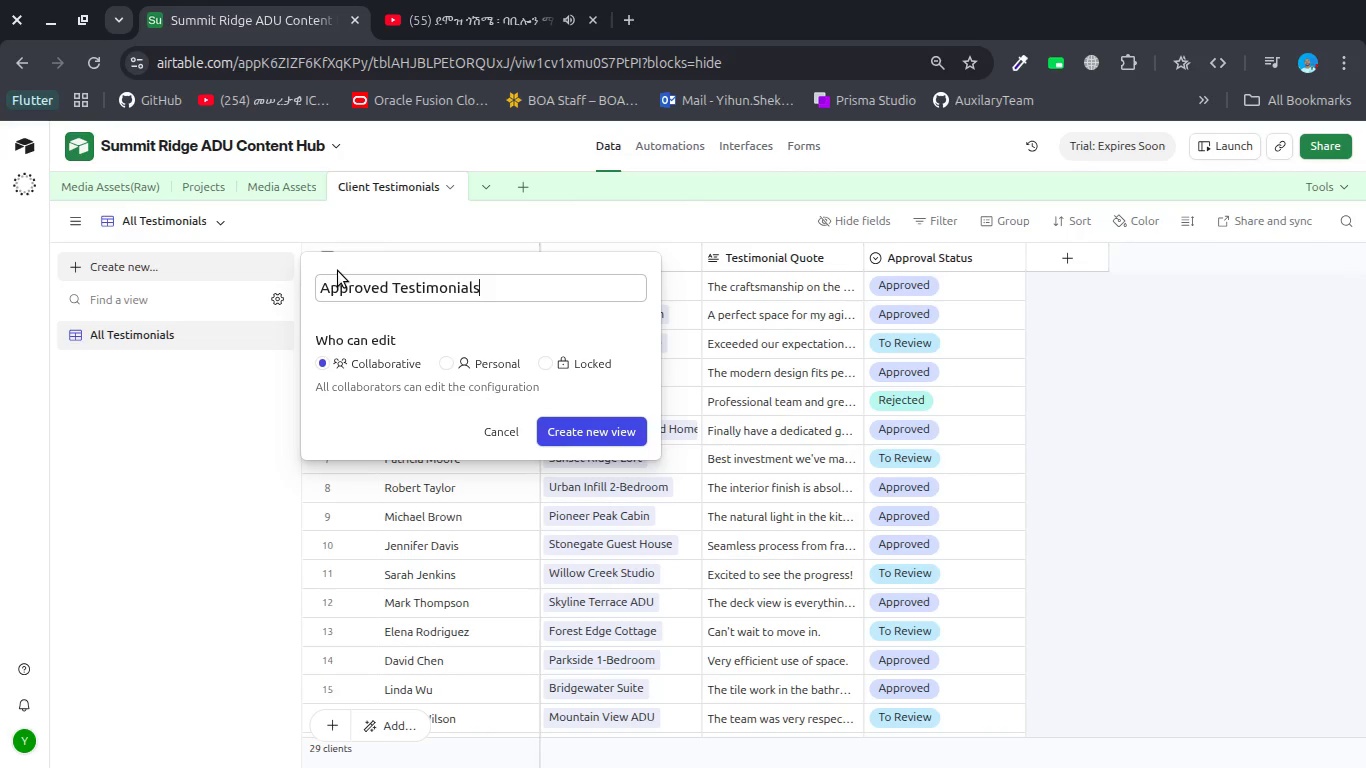 
key(Enter)
 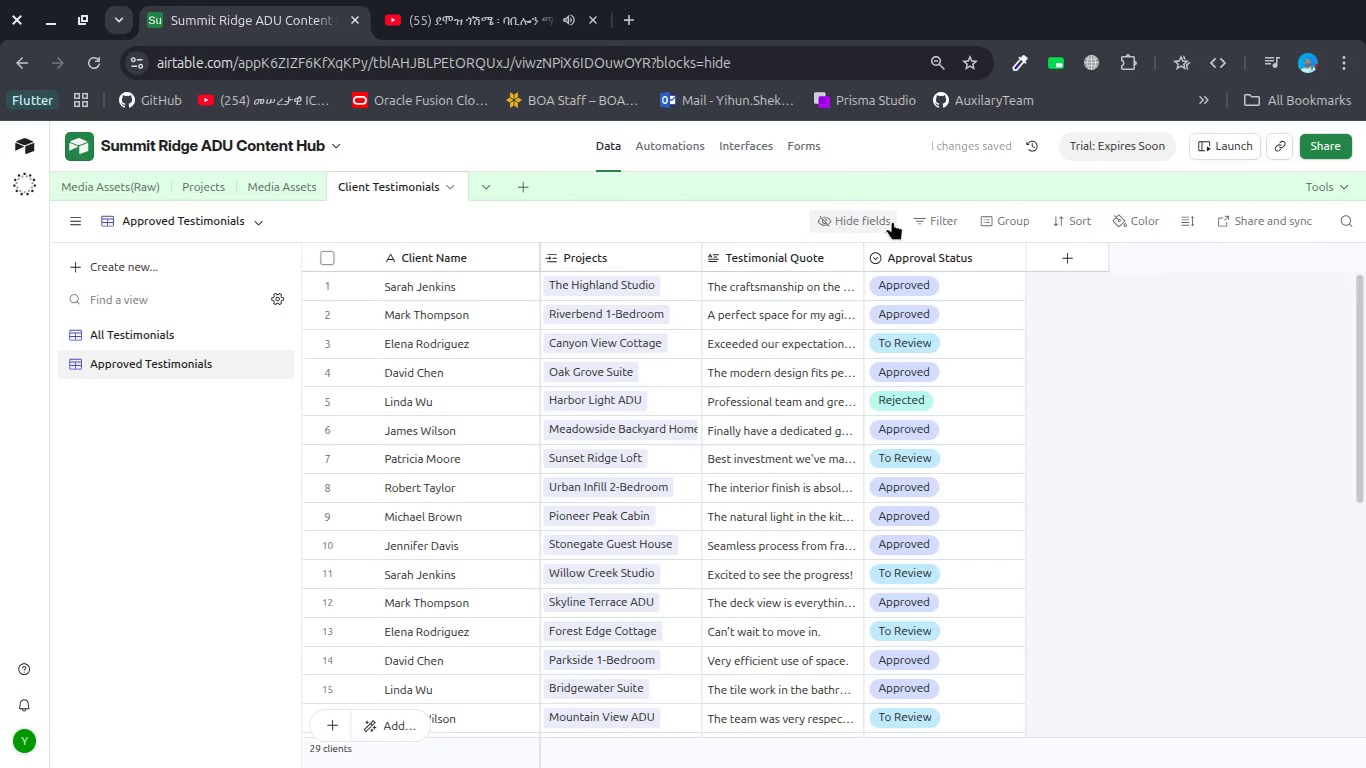 
left_click([938, 213])
 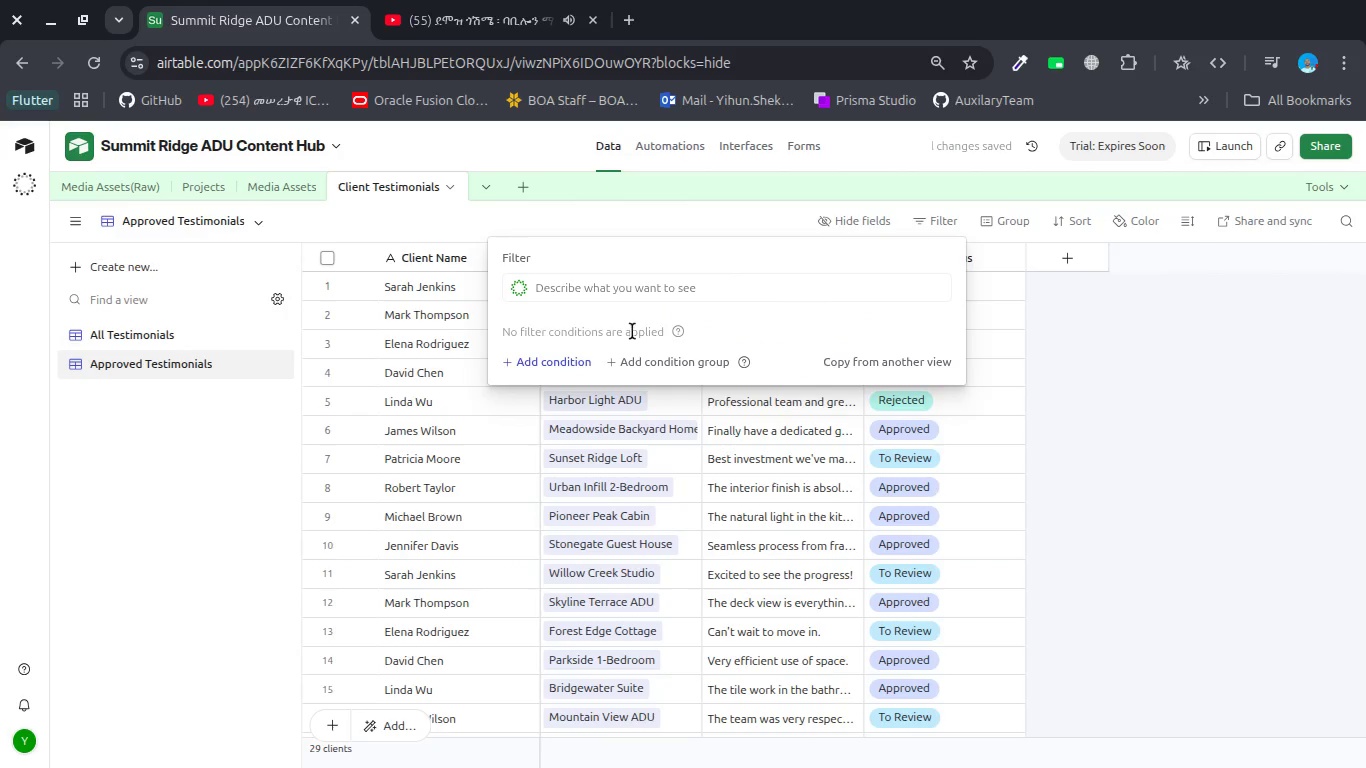 
left_click([563, 360])
 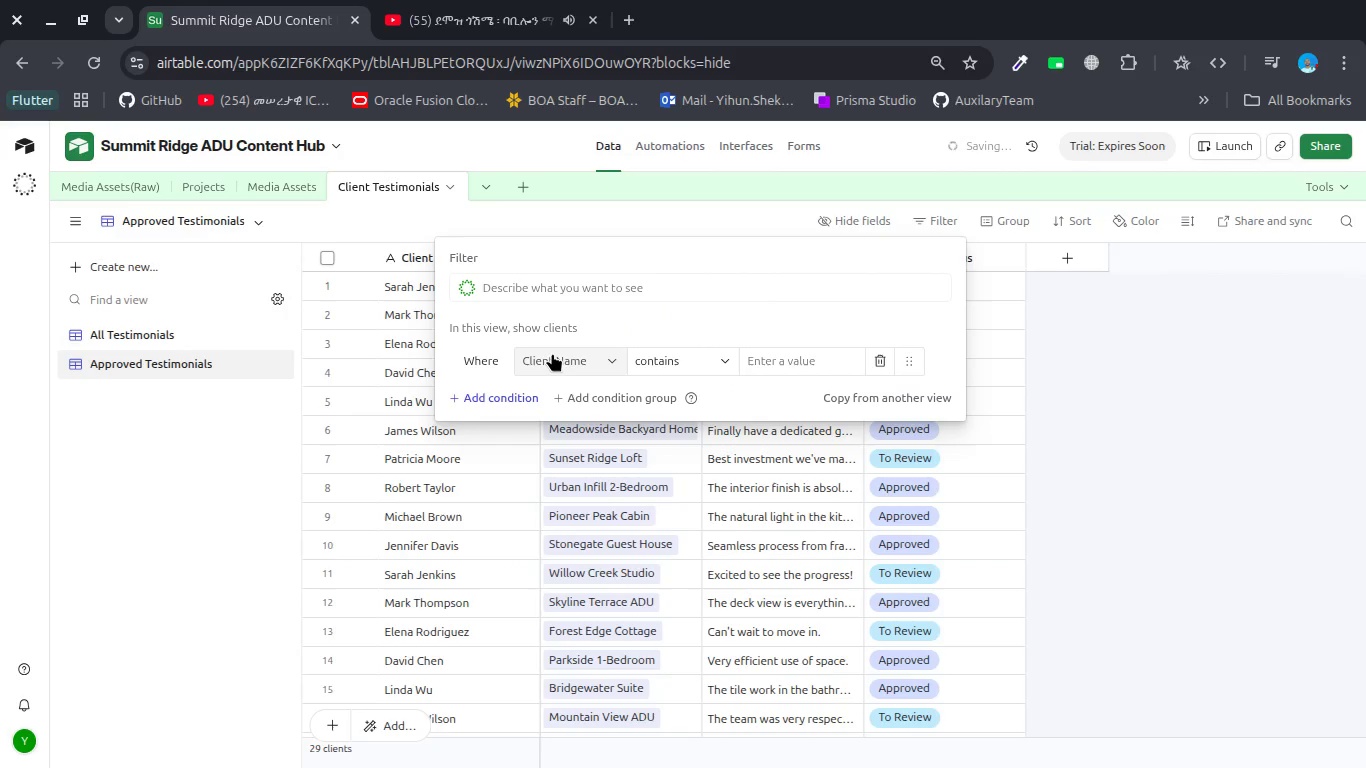 
left_click([552, 353])
 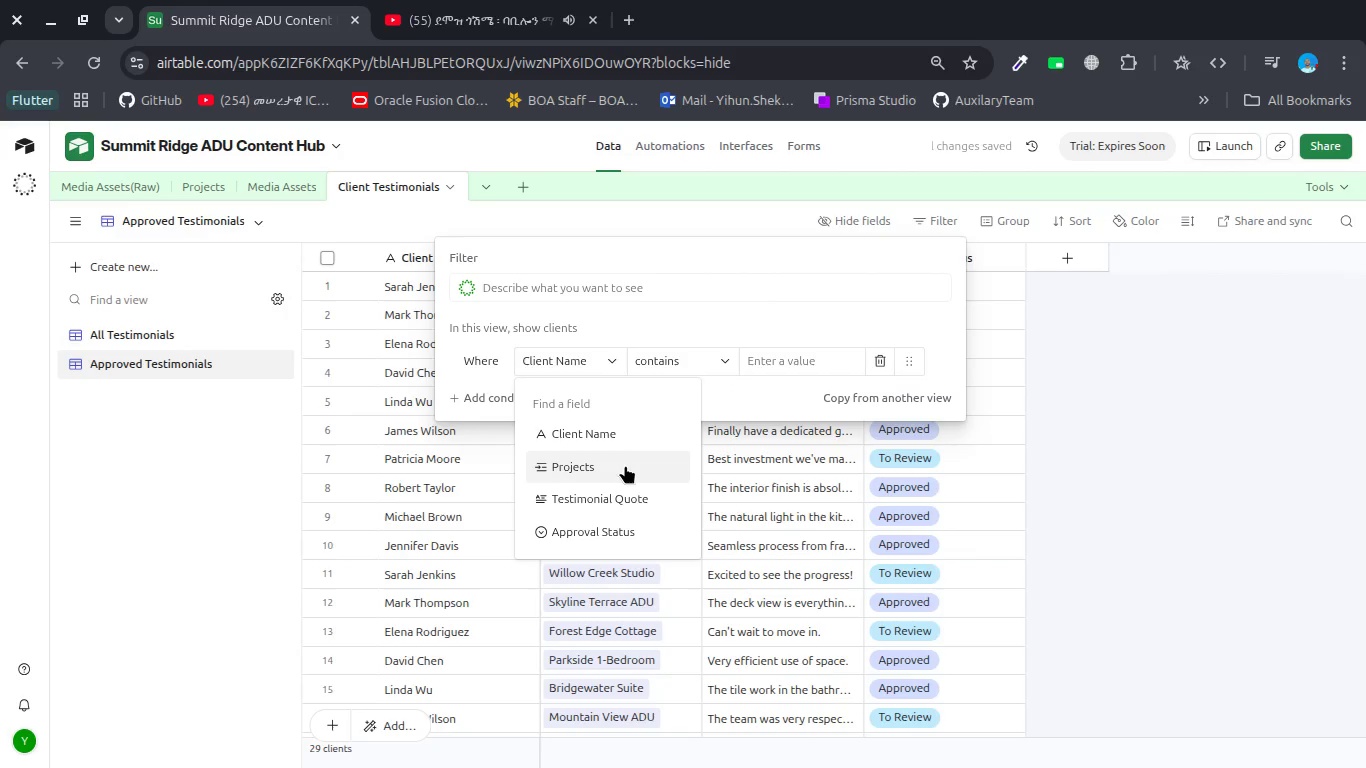 
scroll: coordinate [625, 465], scroll_direction: down, amount: 1.0
 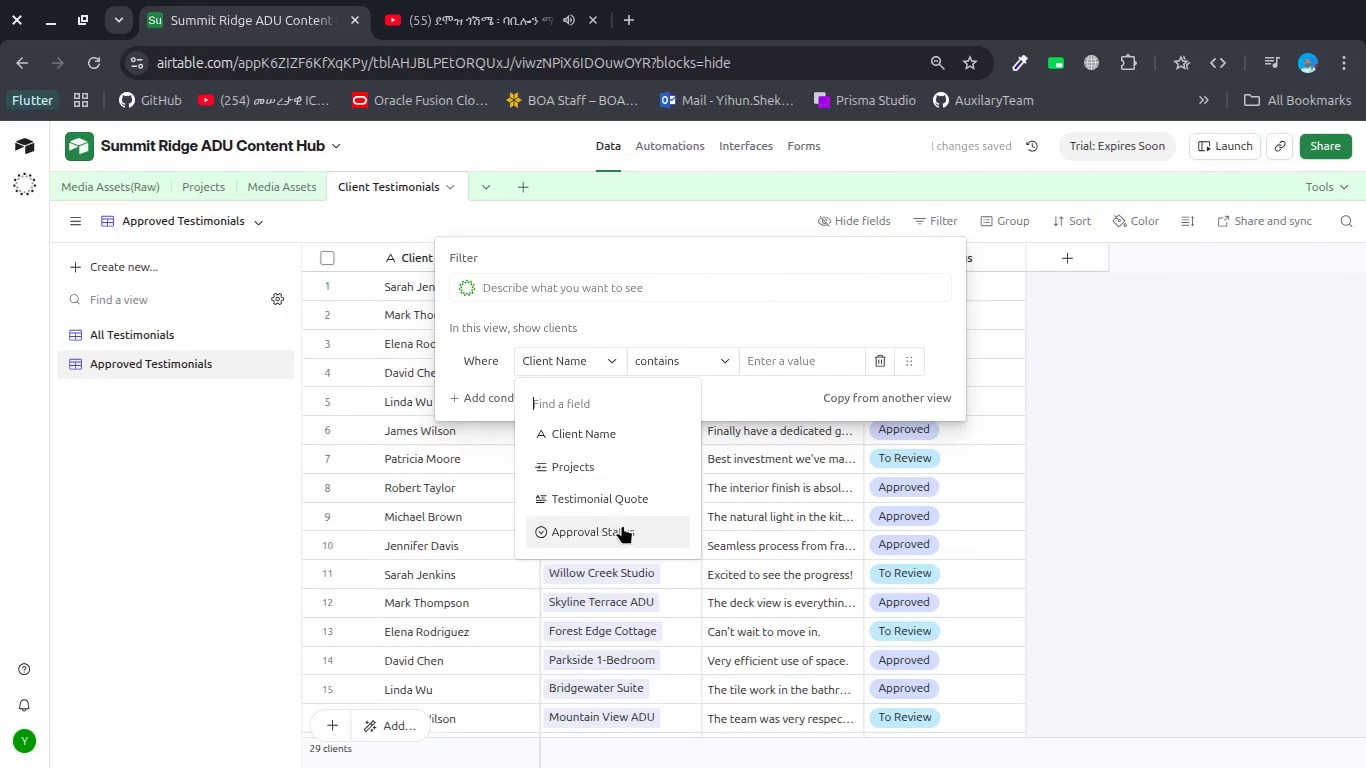 
left_click([621, 531])
 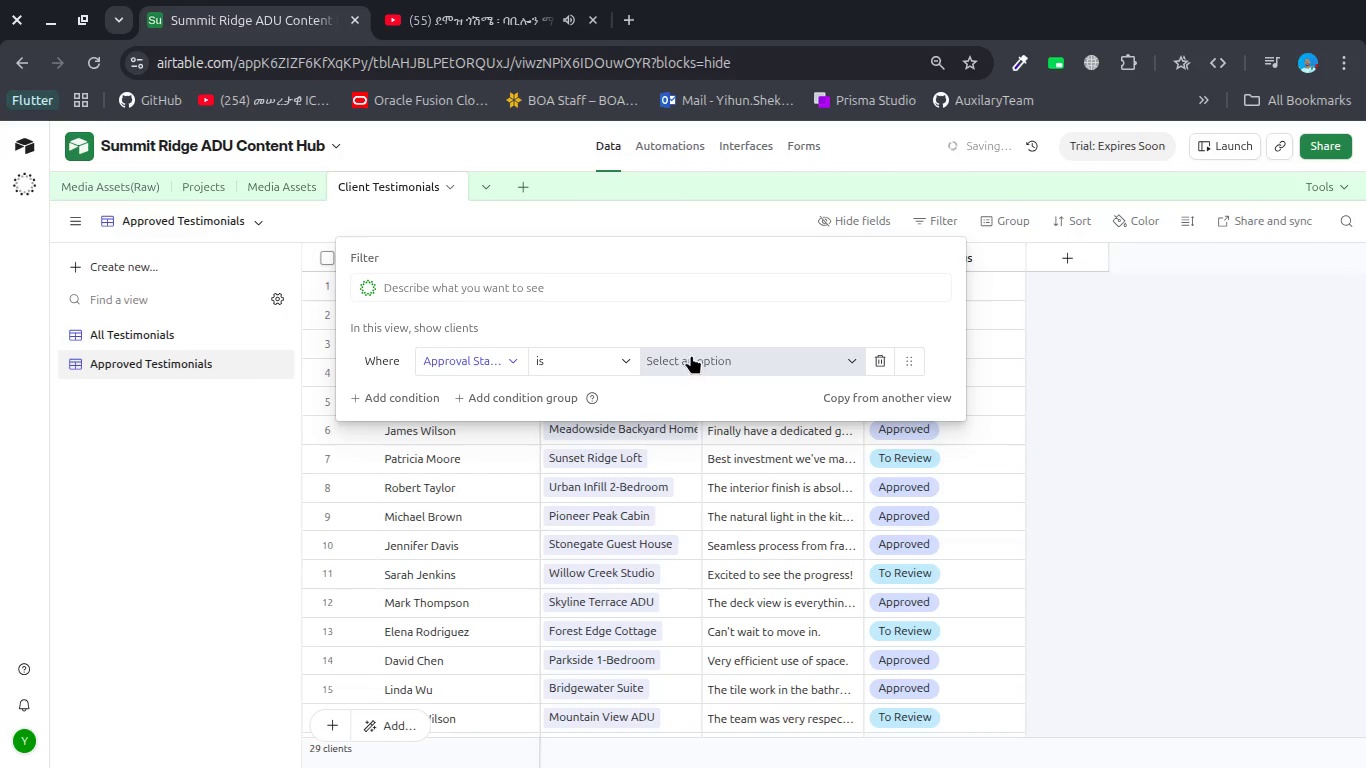 
left_click([691, 353])
 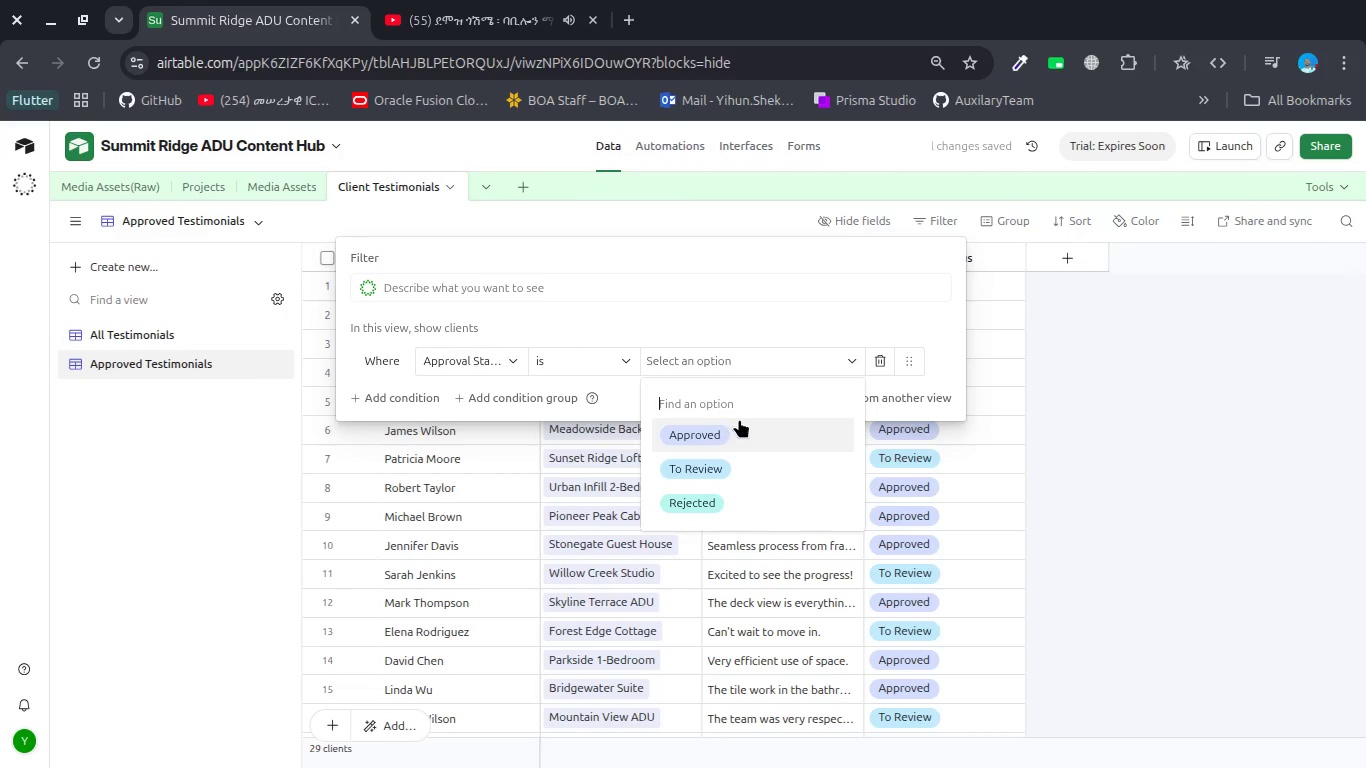 
left_click([747, 440])
 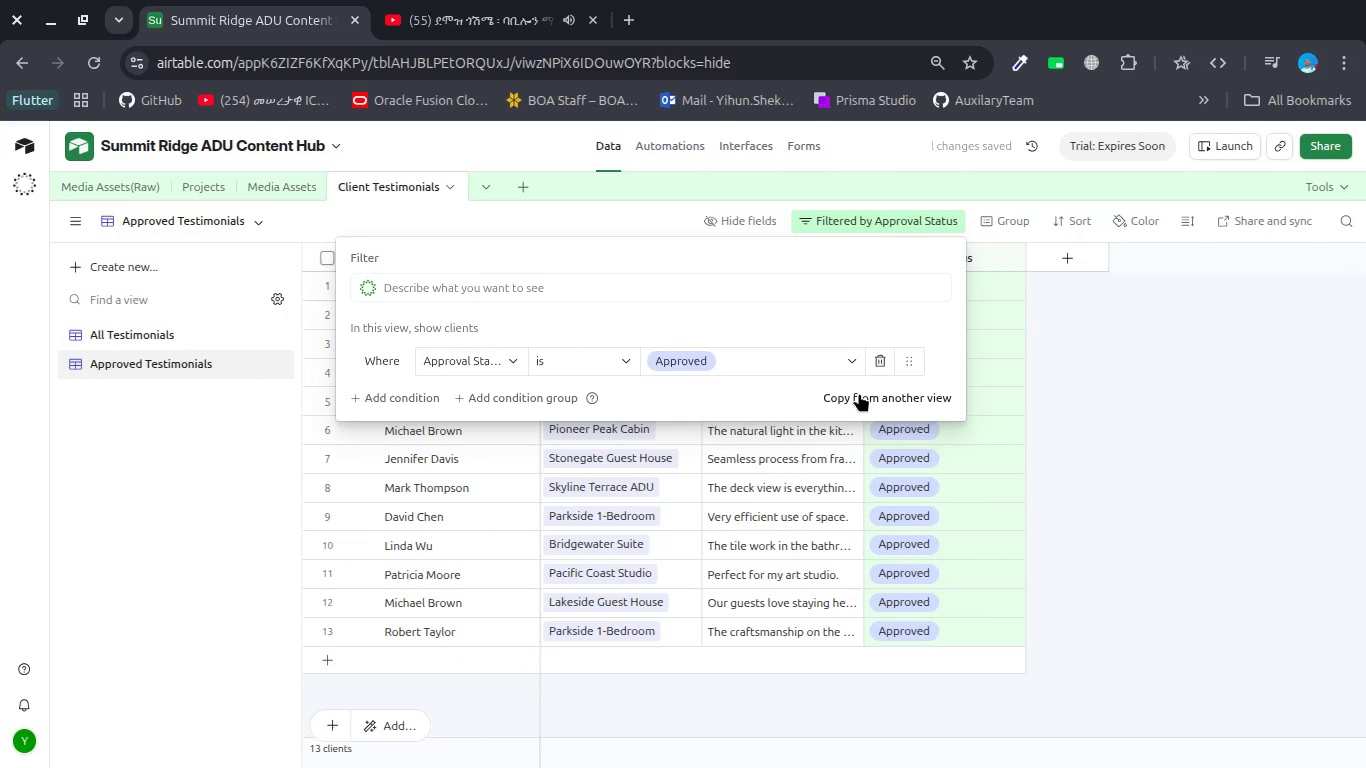 
left_click([820, 477])
 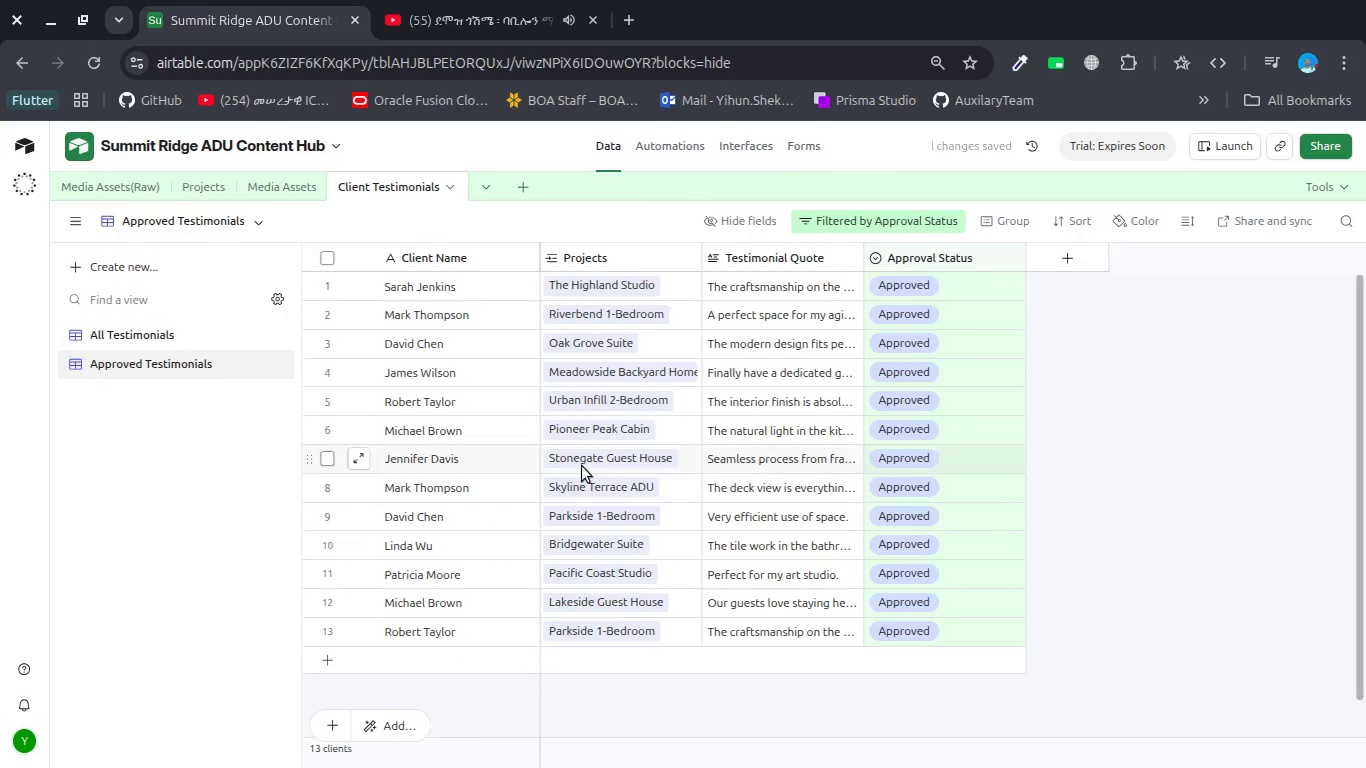 
mouse_move([262, 364])
 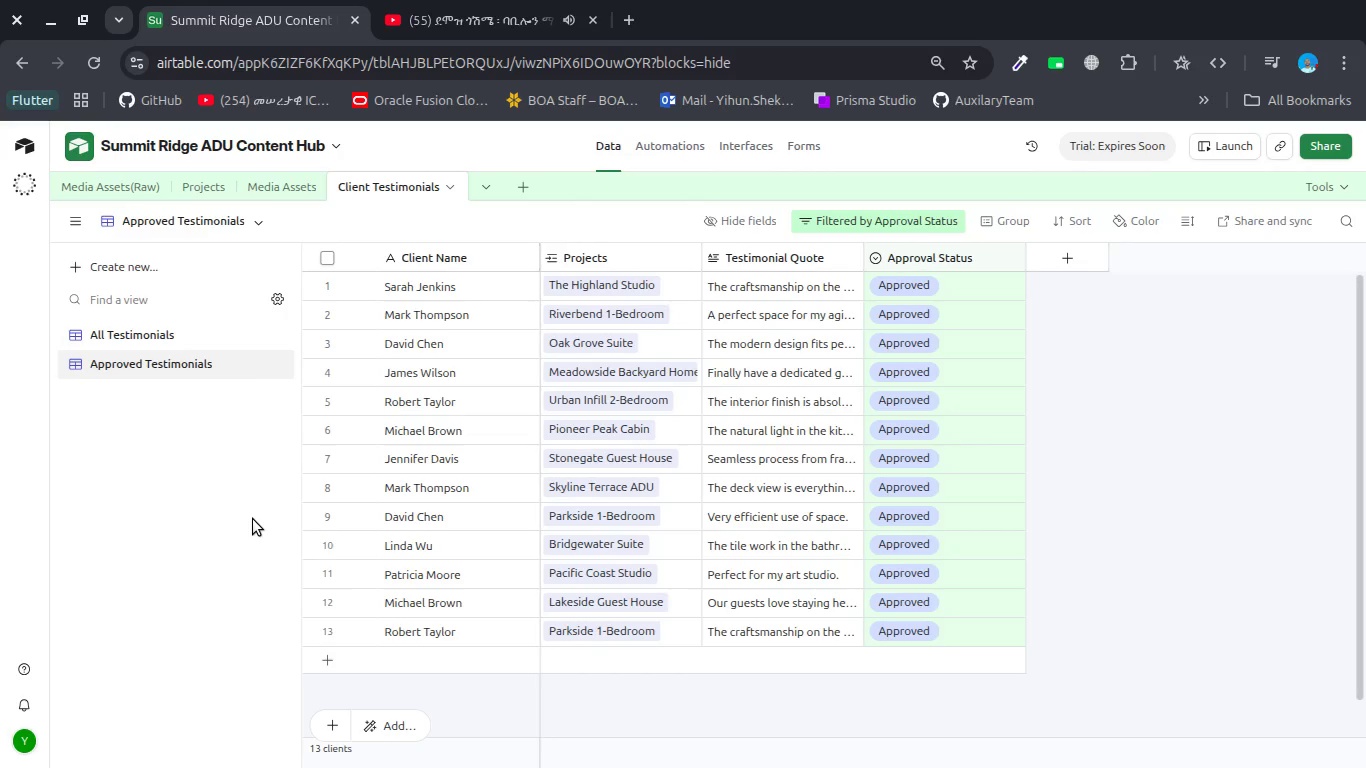 
left_click([410, 23])
 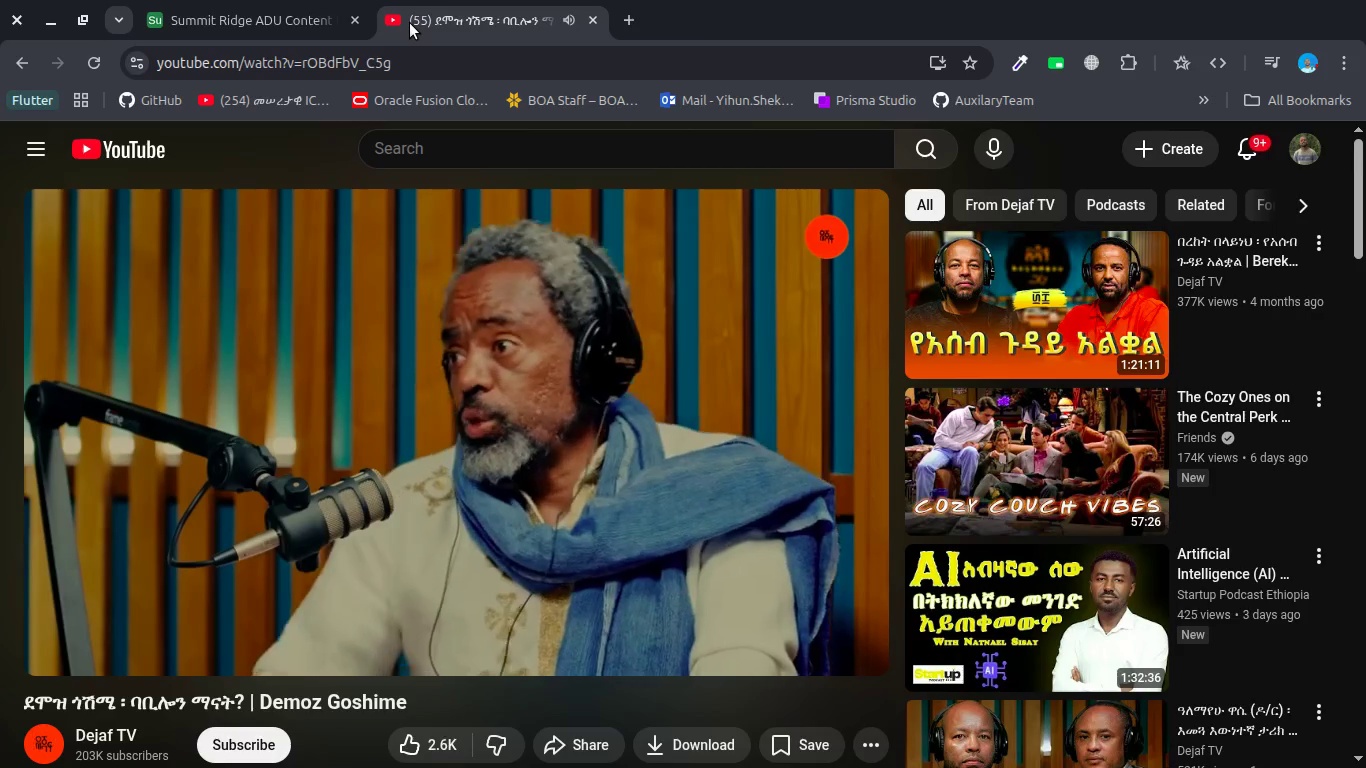 
key(ArrowLeft)
 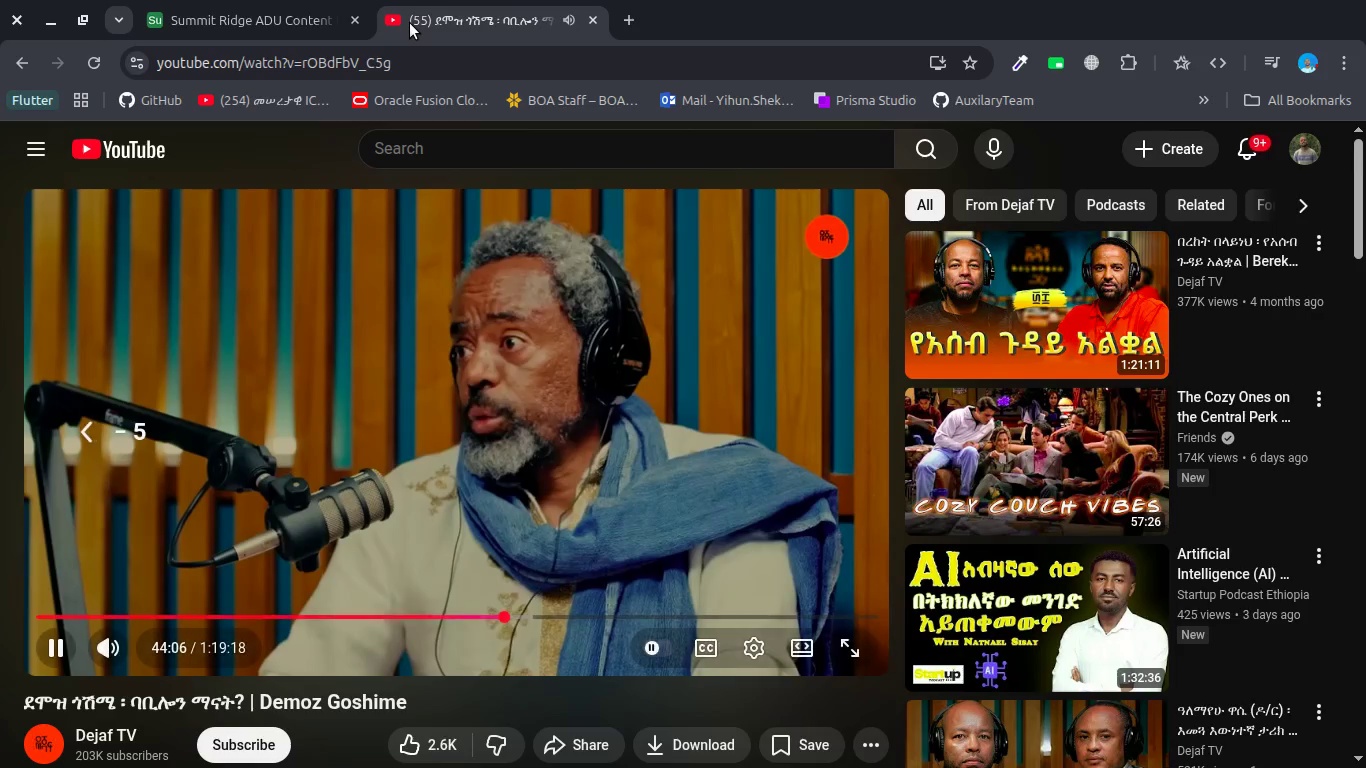 
key(ArrowLeft)
 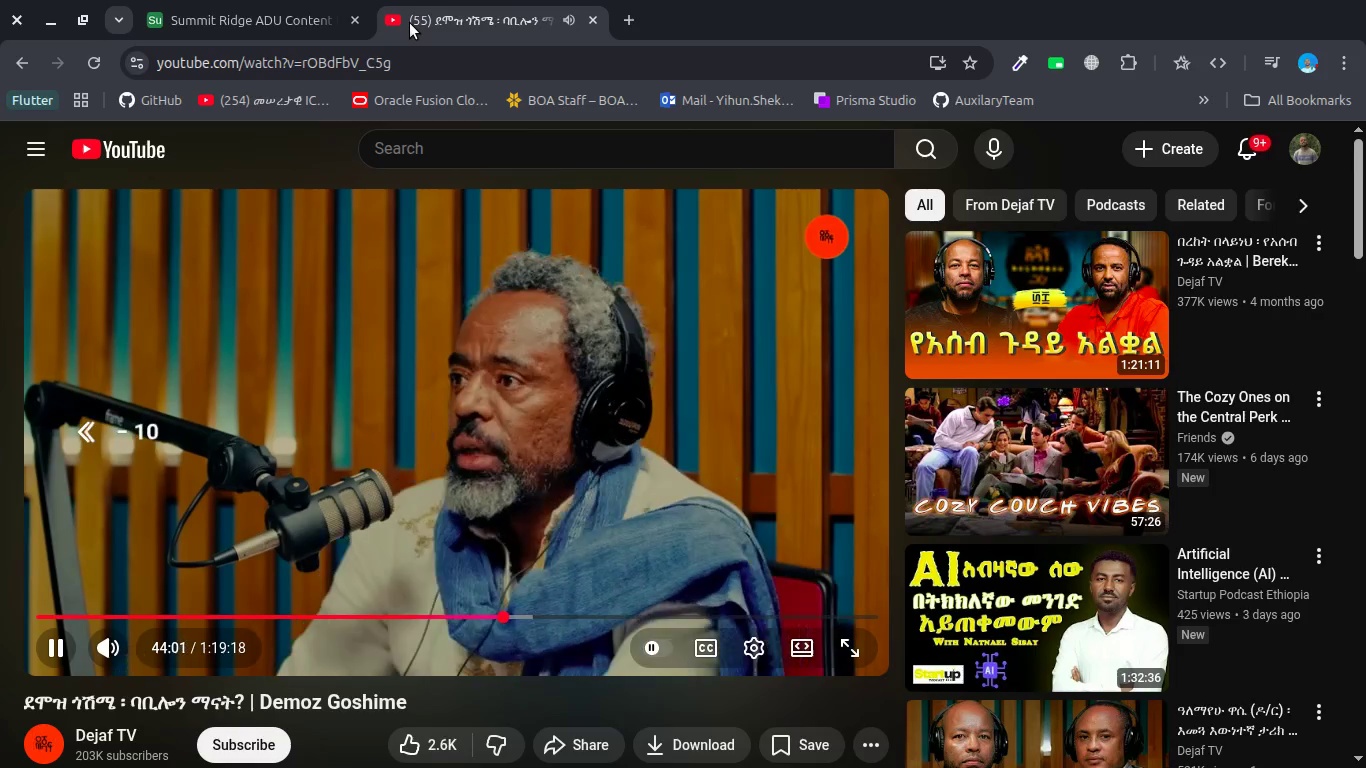 
key(ArrowLeft)
 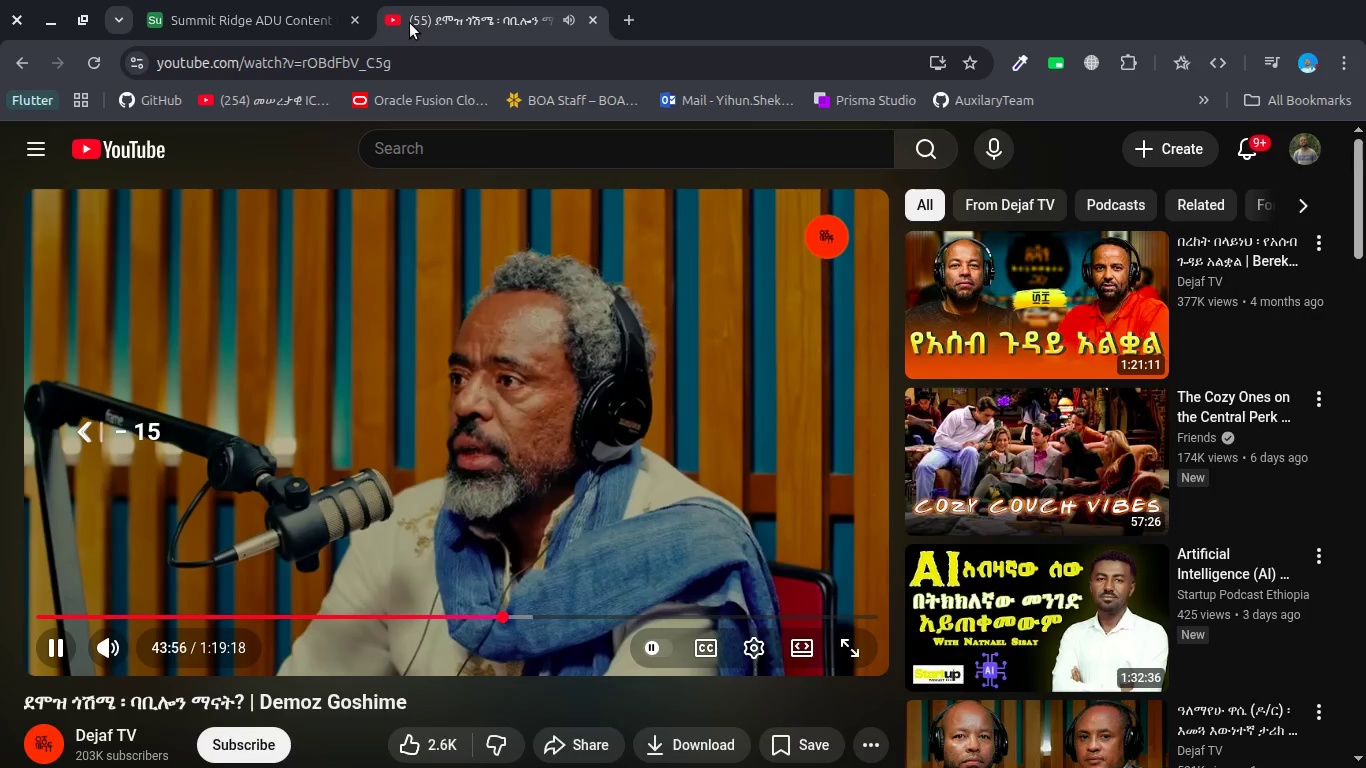 
key(ArrowLeft)
 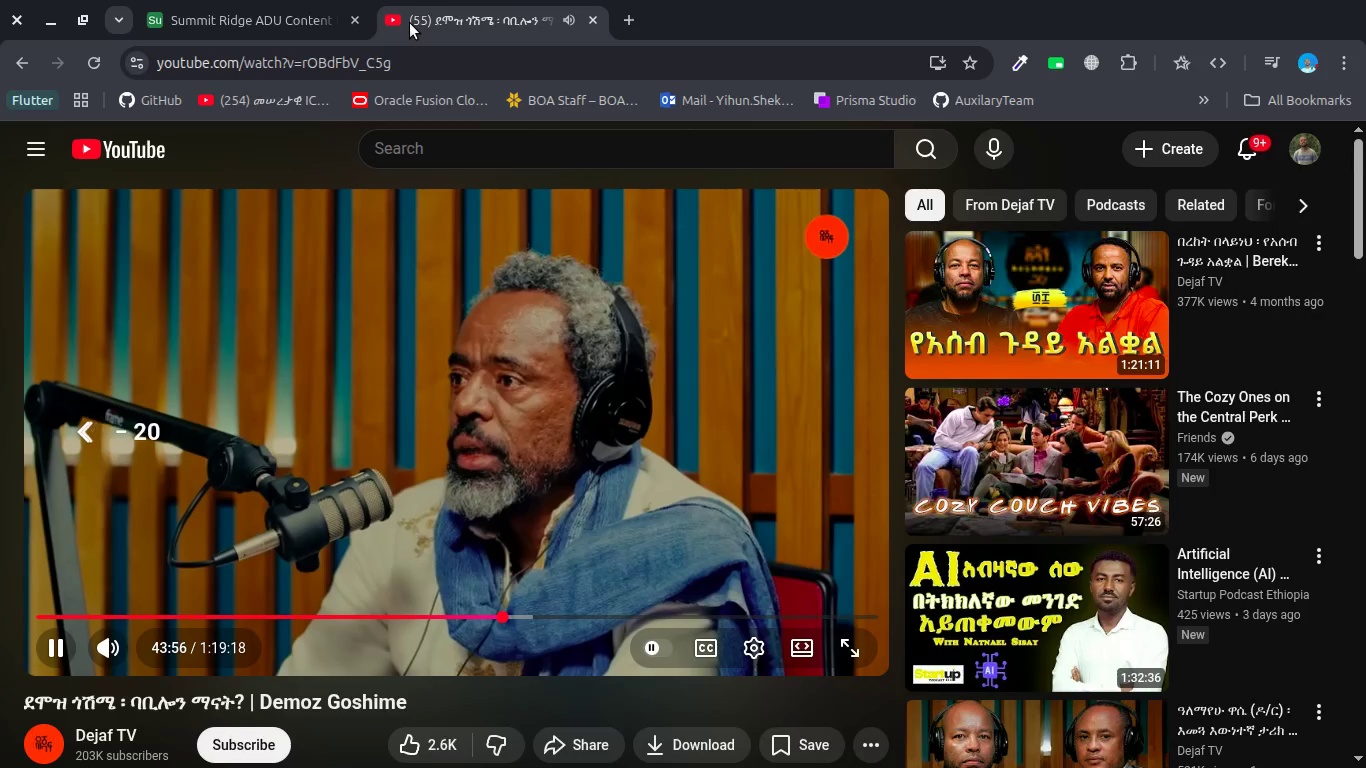 
key(ArrowLeft)
 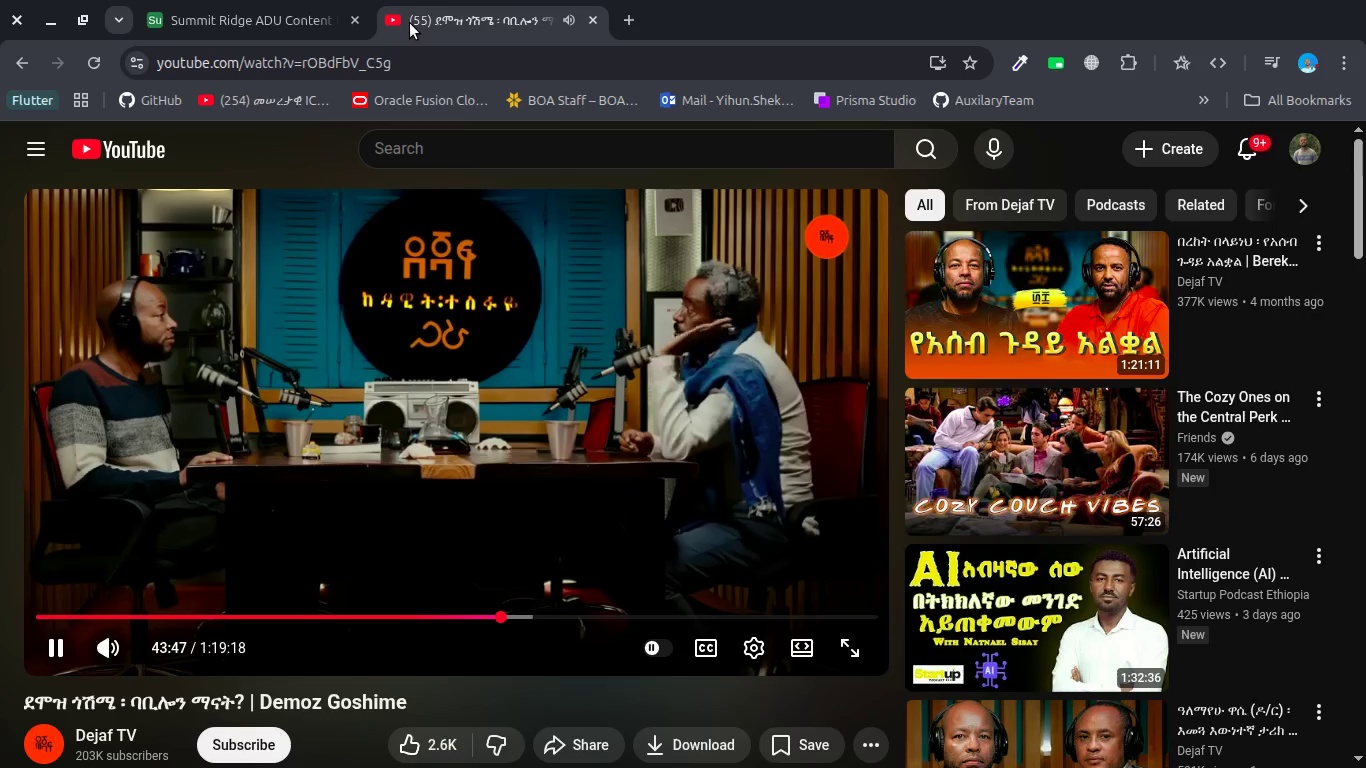 
key(ArrowLeft)
 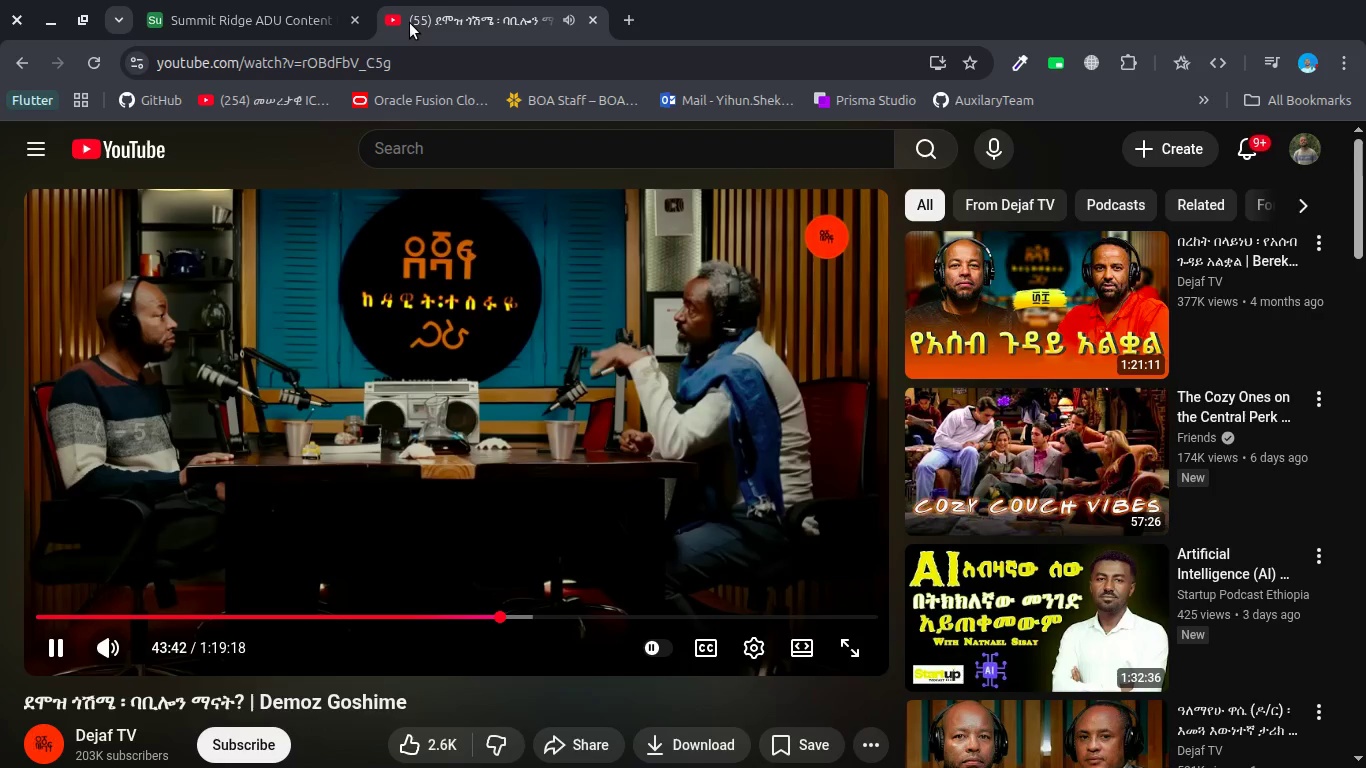 
key(ArrowLeft)
 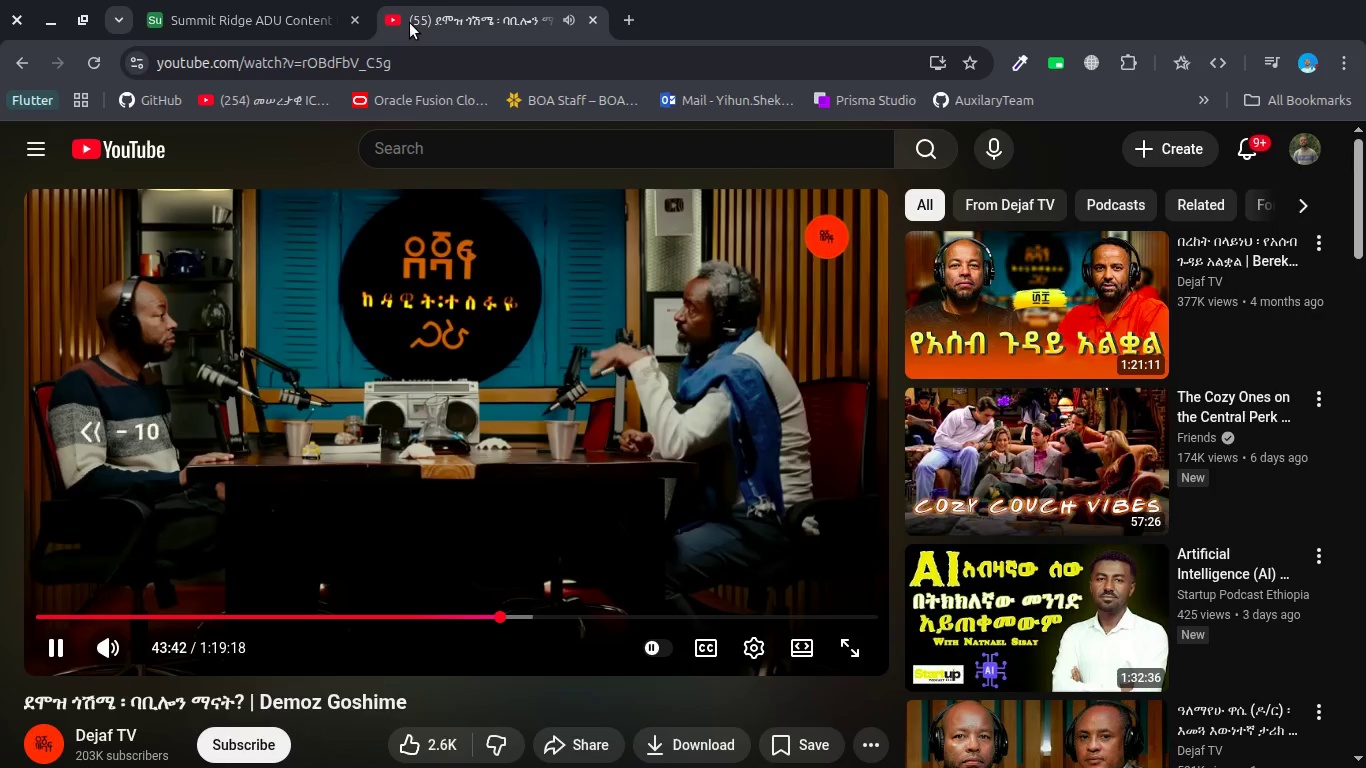 
key(ArrowLeft)
 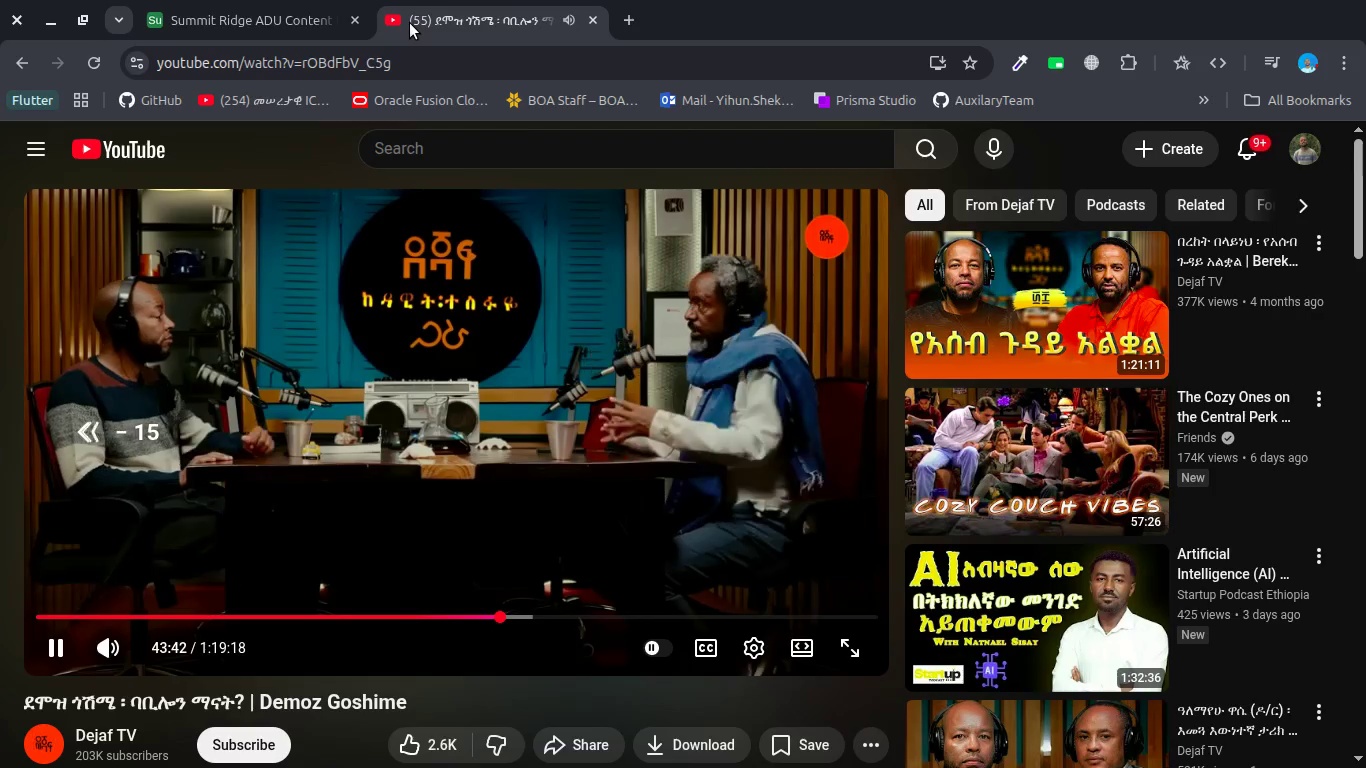 
key(ArrowLeft)
 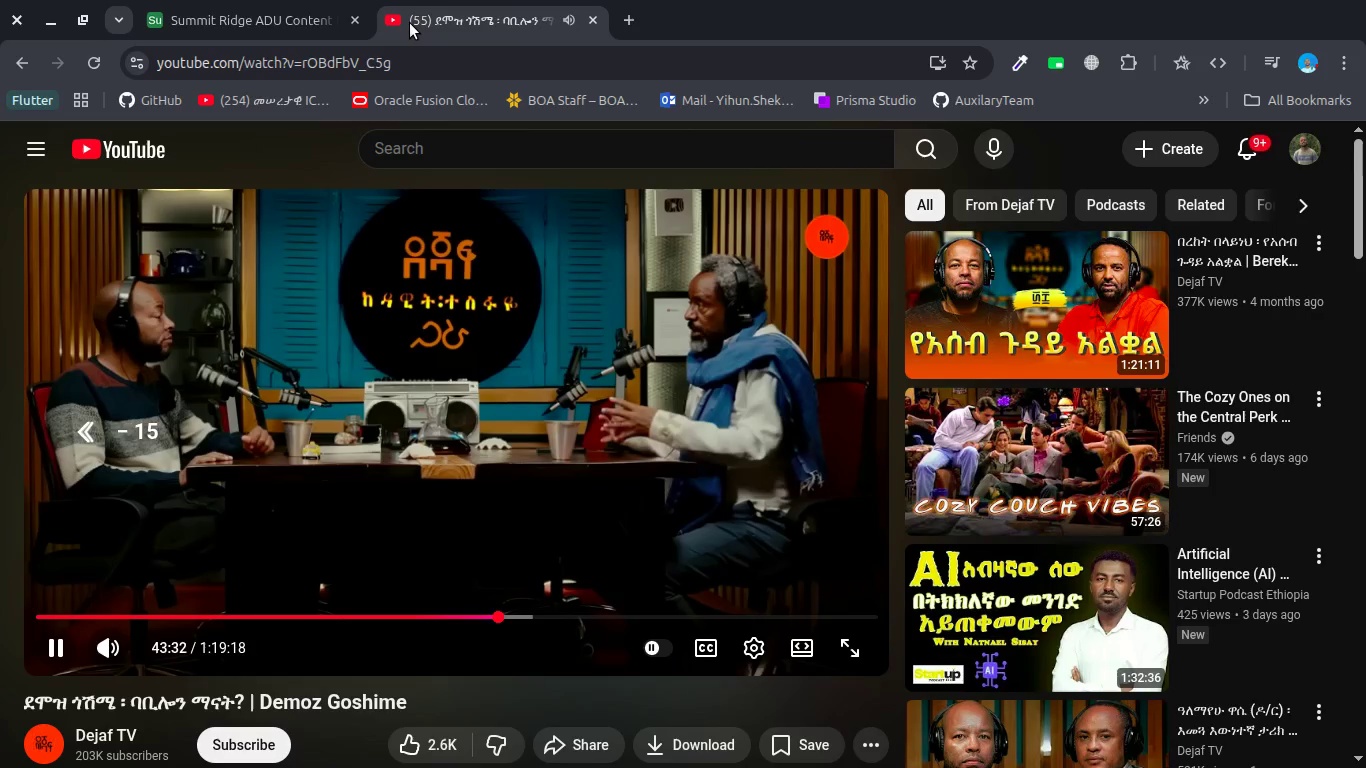 
key(ArrowLeft)
 